 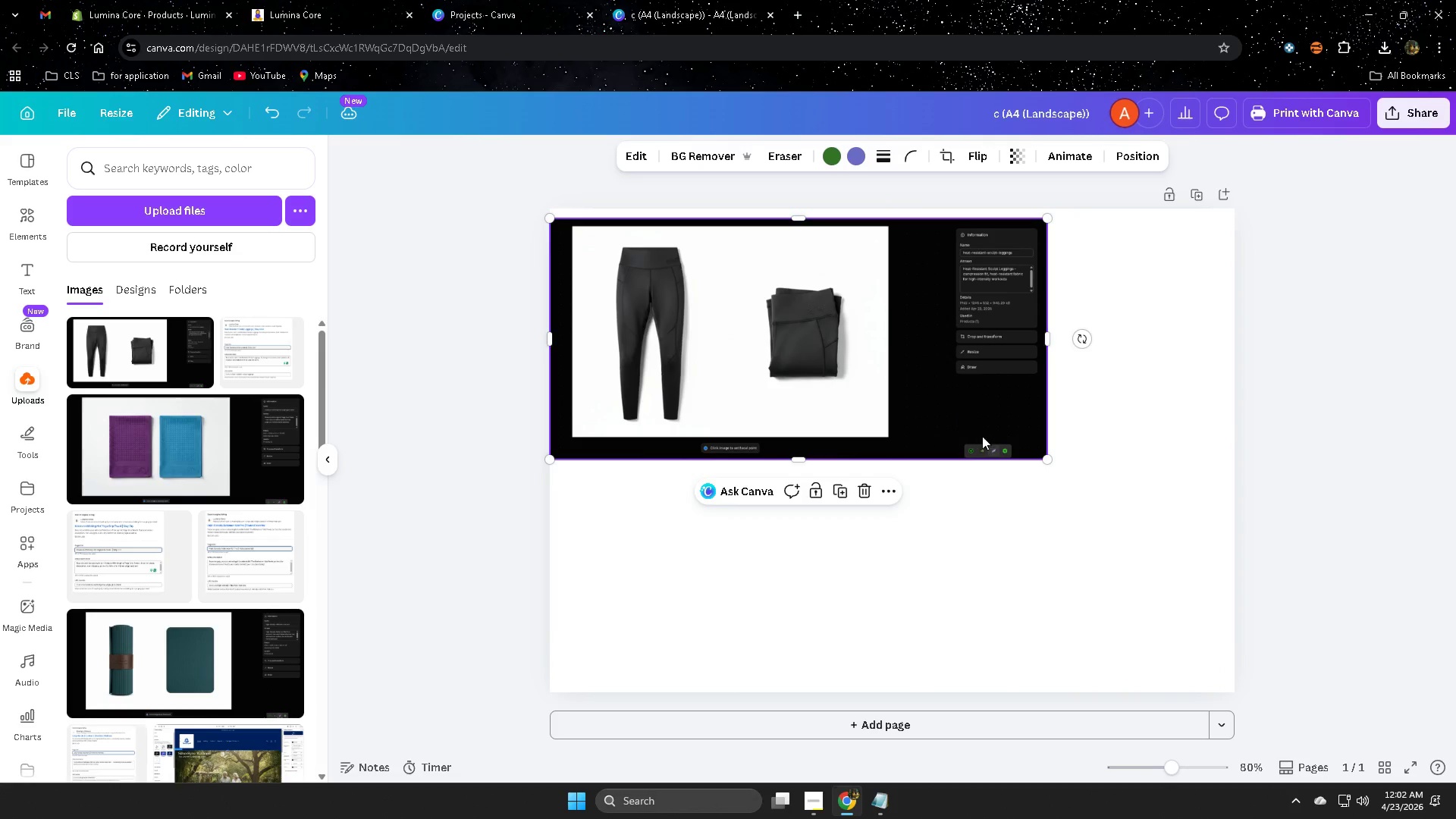 
left_click_drag(start_coordinate=[1050, 460], to_coordinate=[1184, 630])
 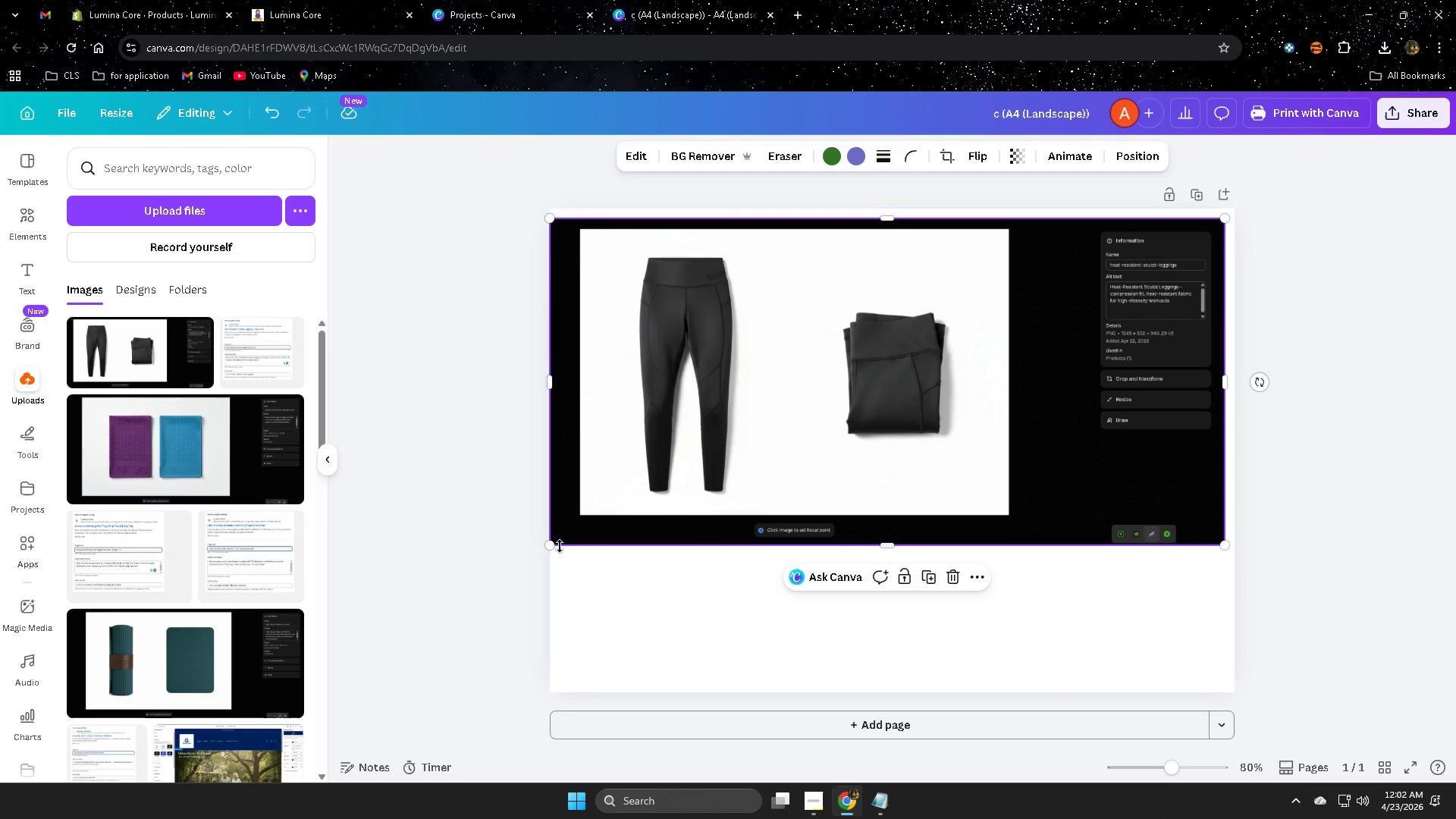 
left_click_drag(start_coordinate=[552, 544], to_coordinate=[500, 620])
 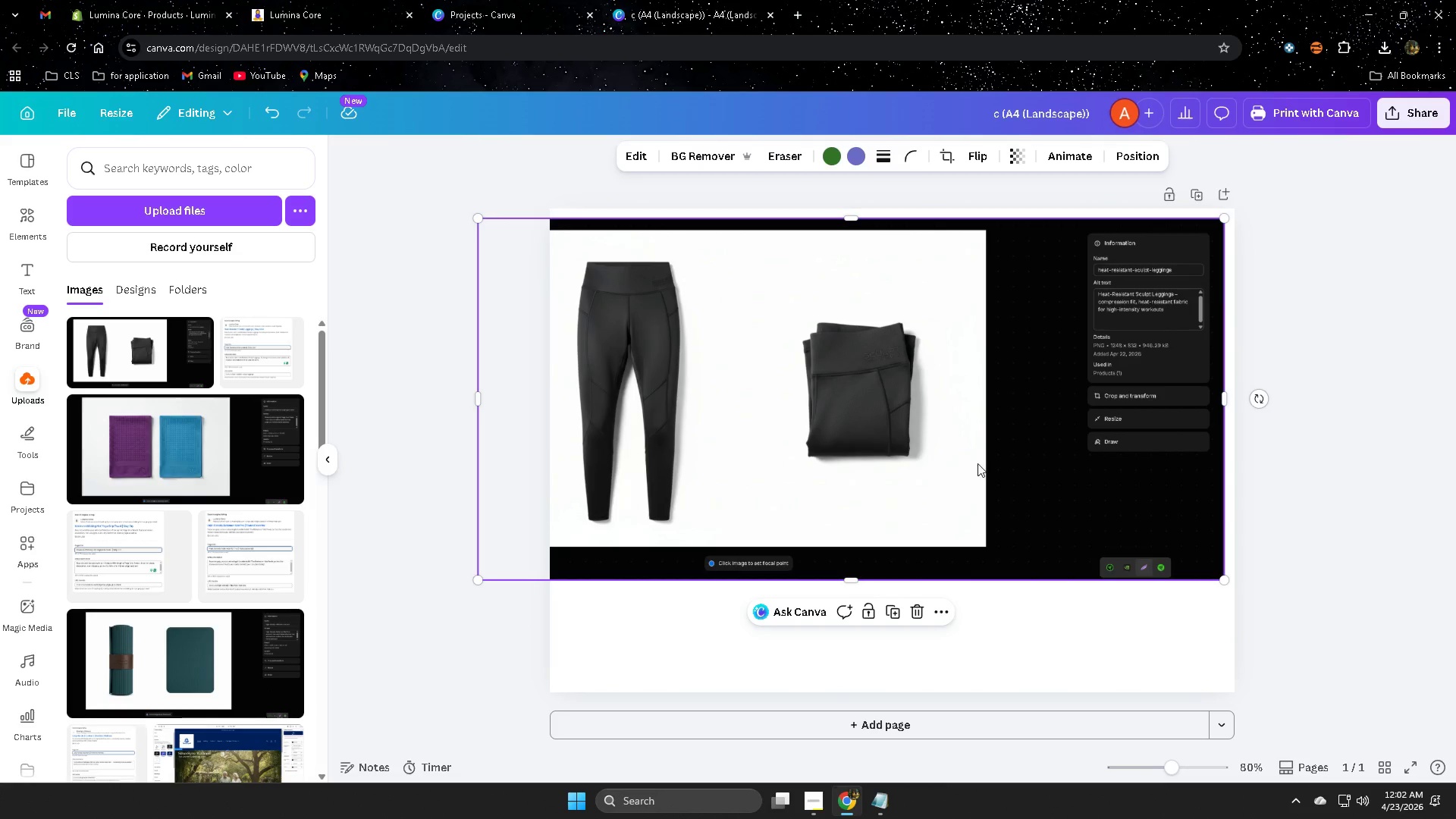 
left_click_drag(start_coordinate=[980, 453], to_coordinate=[982, 486])
 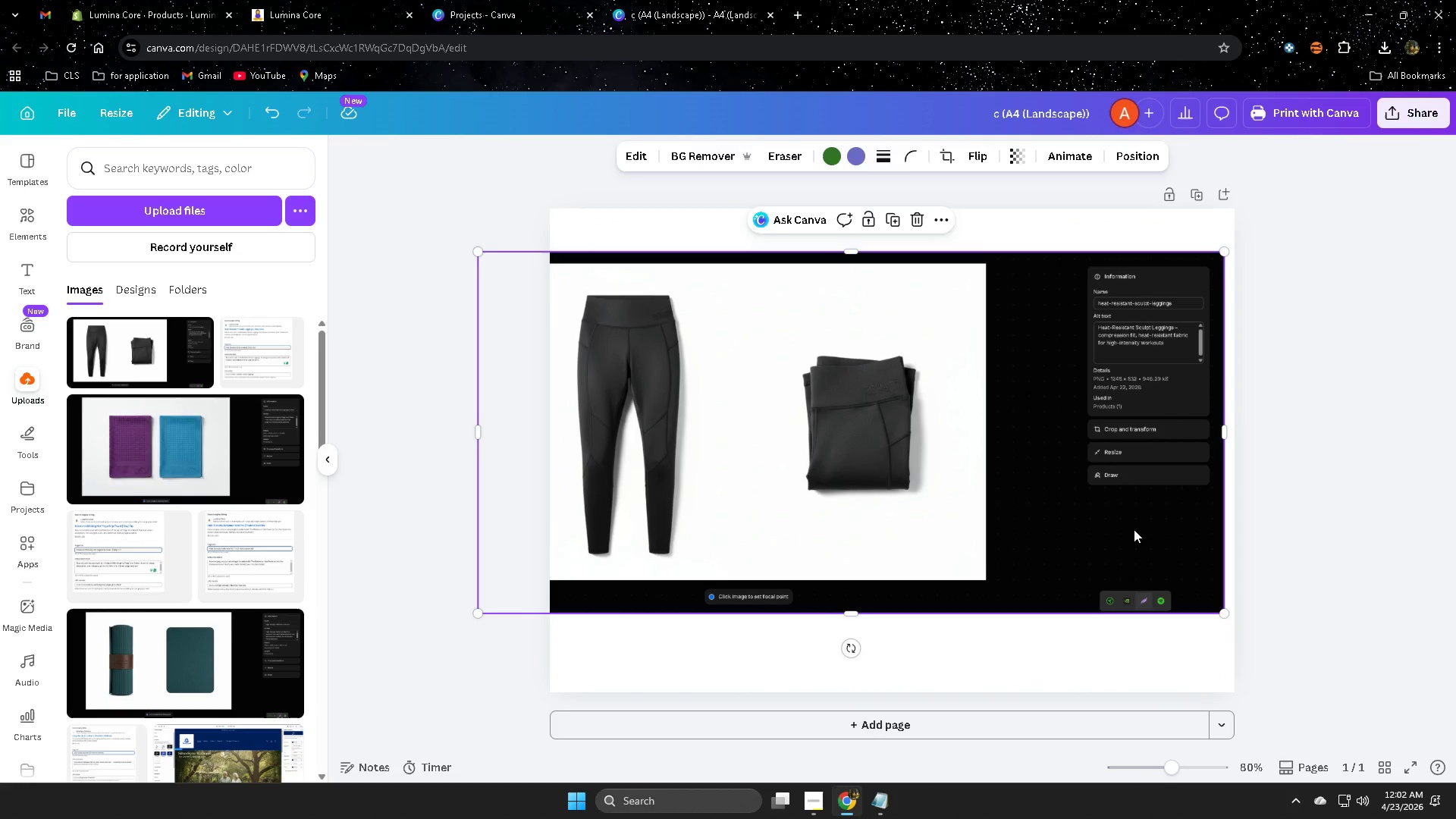 
left_click_drag(start_coordinate=[1134, 529], to_coordinate=[1139, 528])
 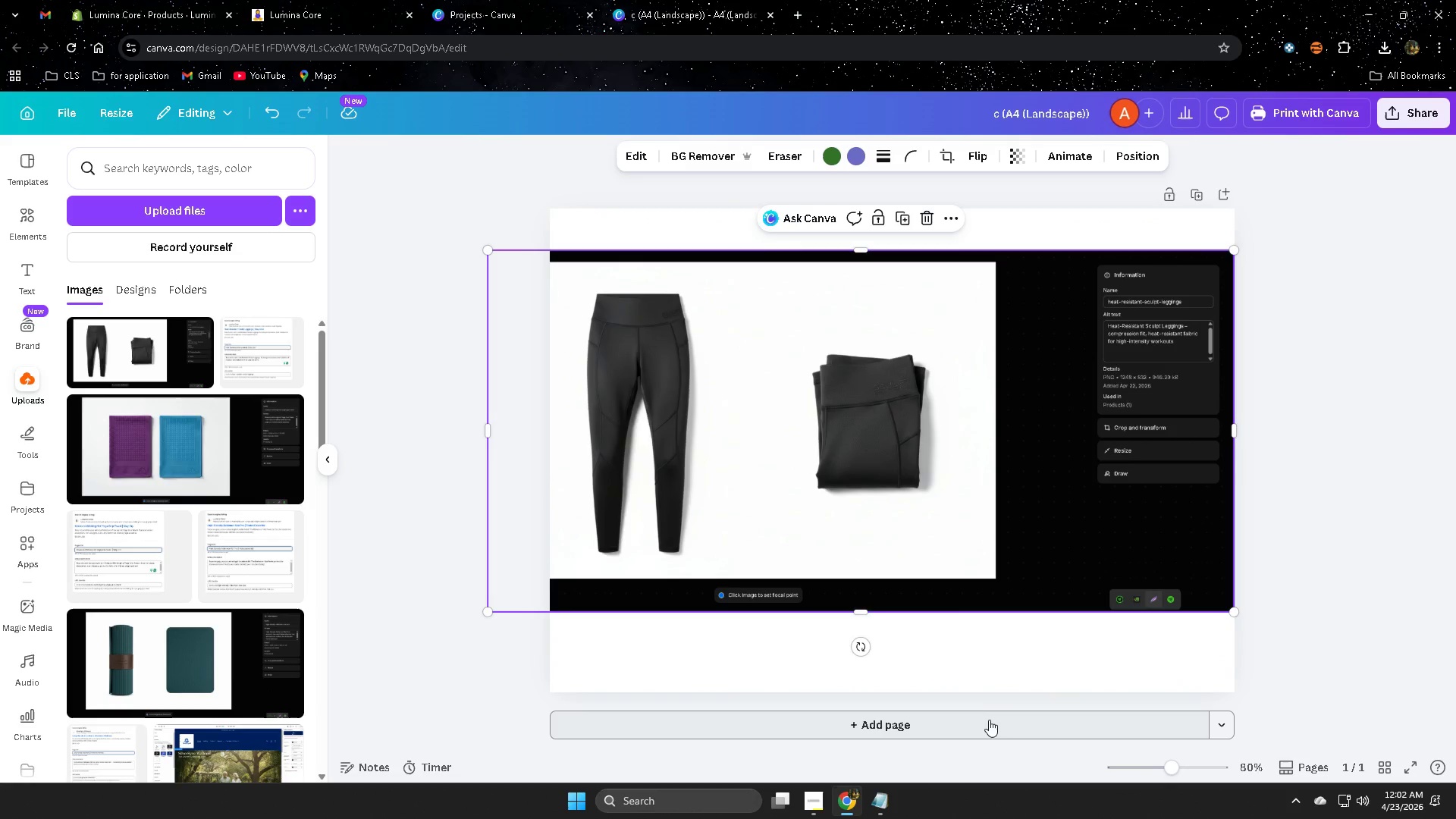 
left_click([986, 721])
 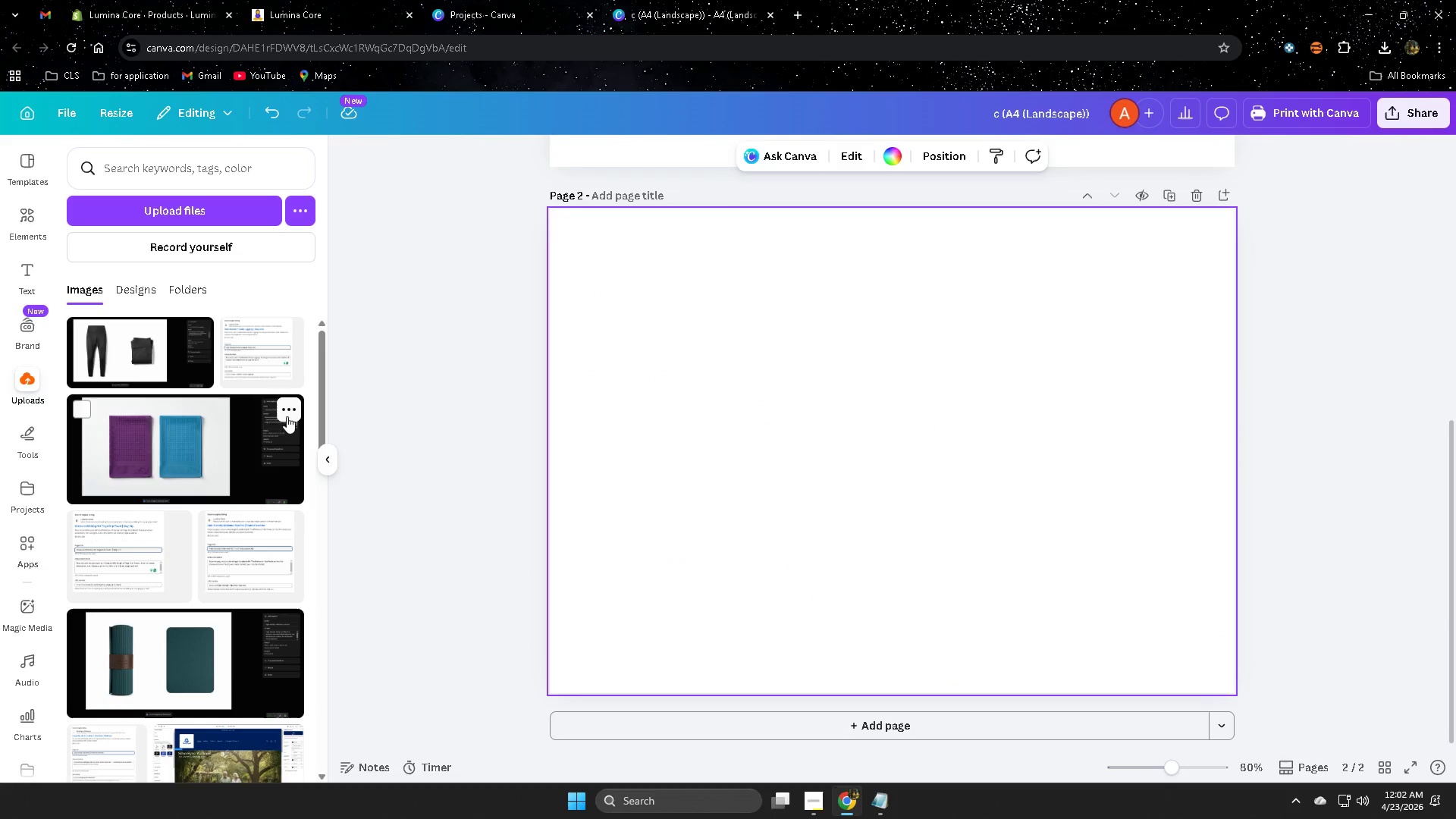 
left_click([268, 362])
 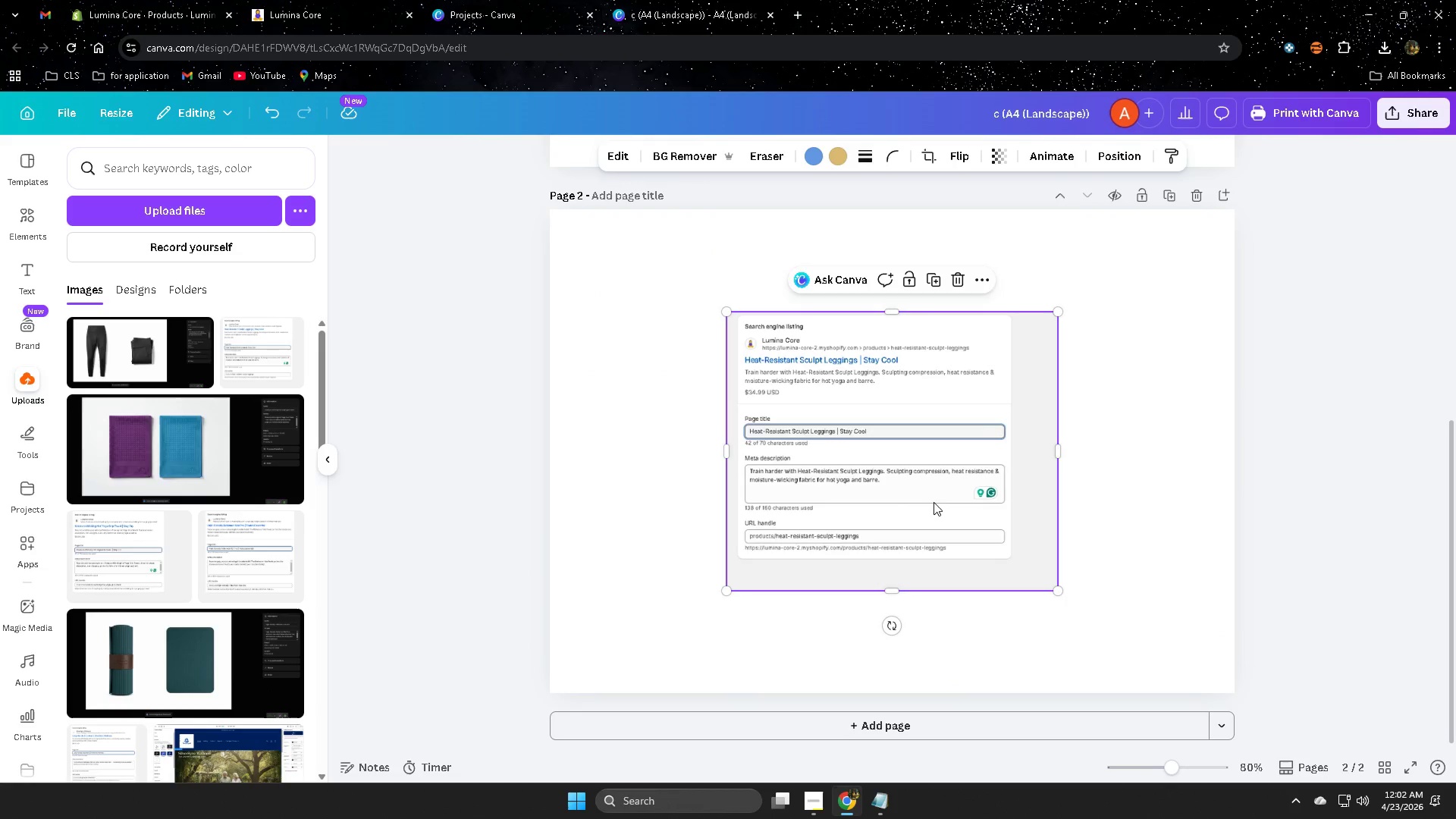 
left_click_drag(start_coordinate=[933, 496], to_coordinate=[767, 410])
 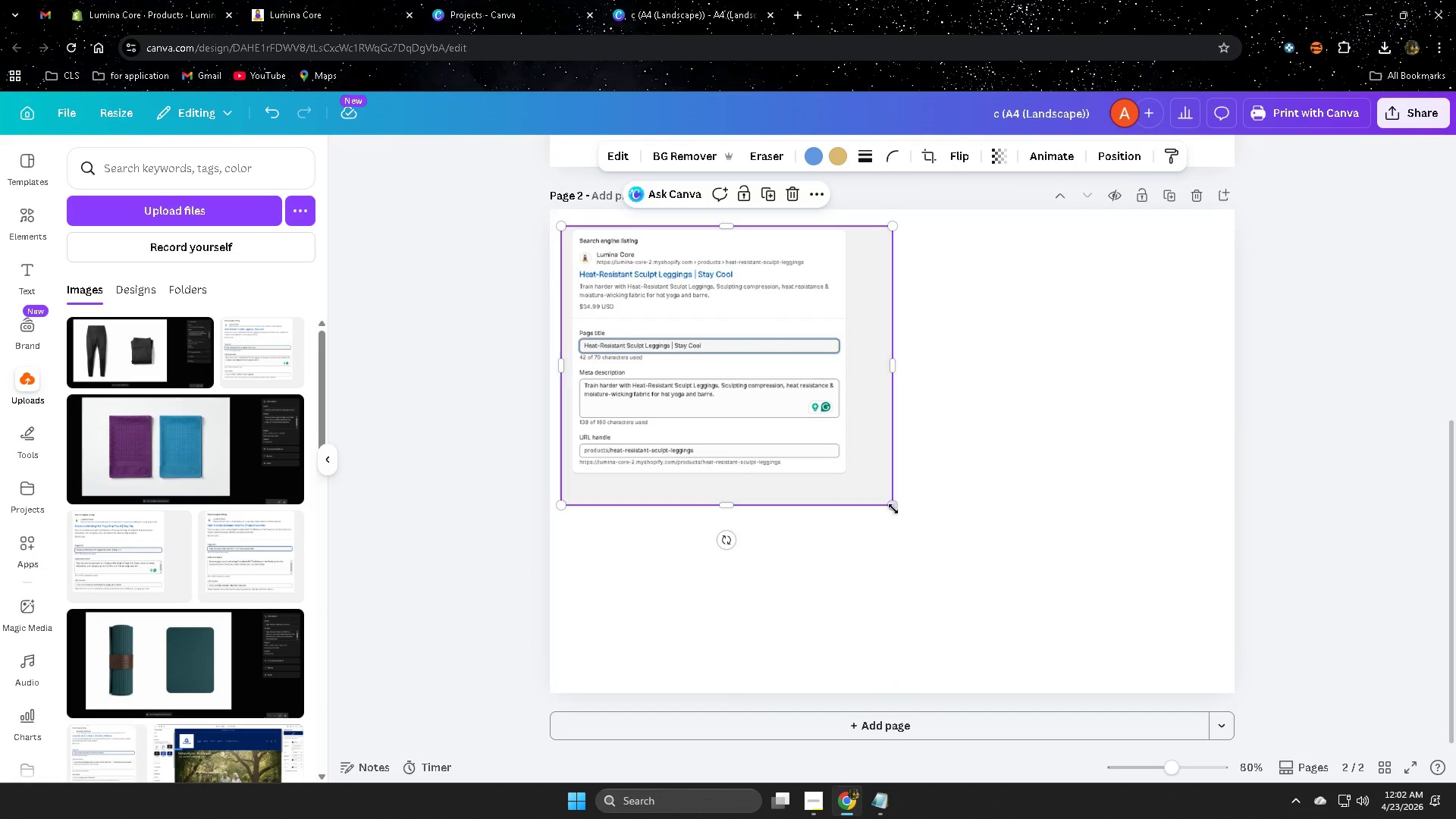 
left_click_drag(start_coordinate=[892, 509], to_coordinate=[1171, 627])
 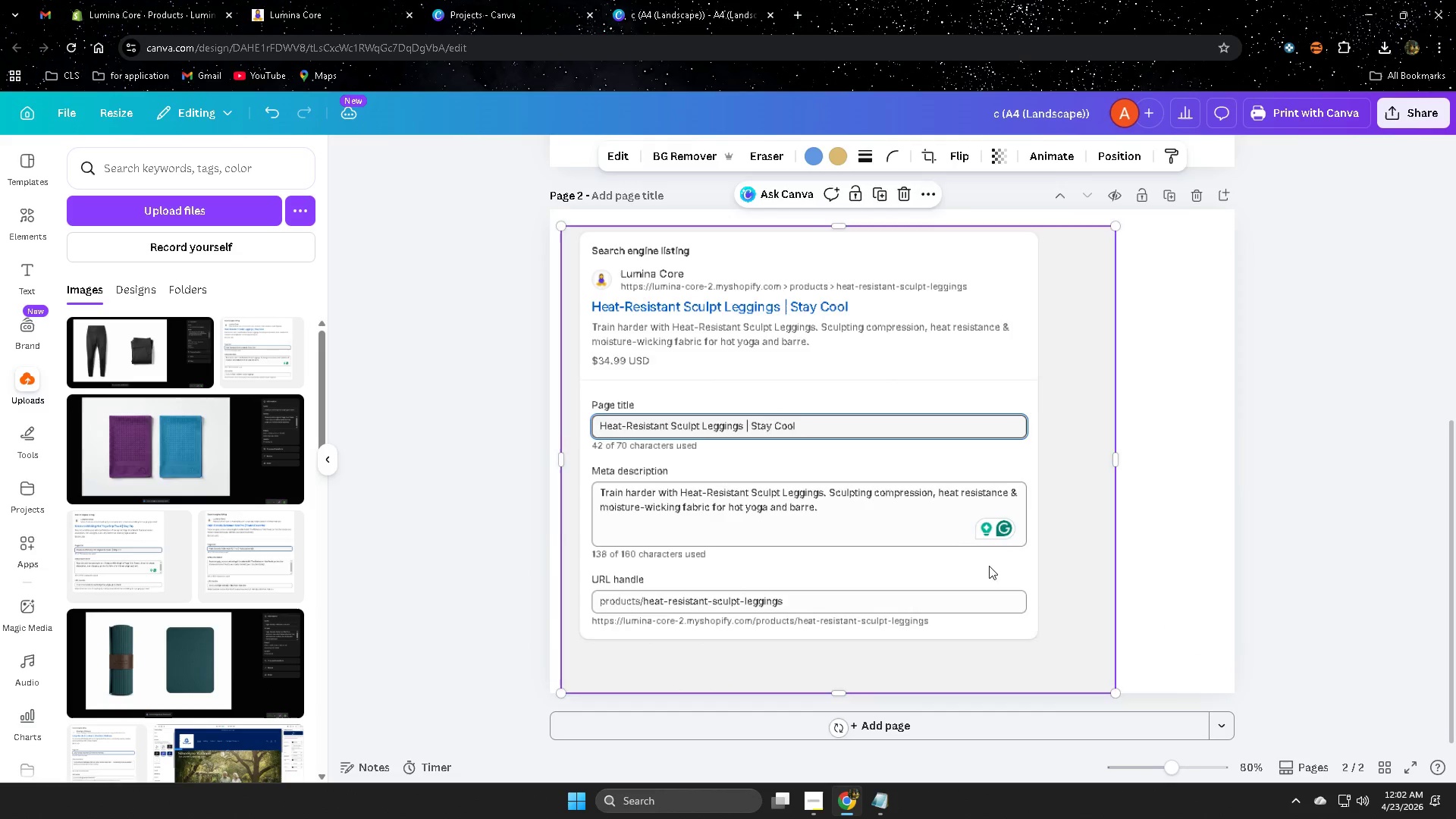 
left_click_drag(start_coordinate=[989, 566], to_coordinate=[1046, 563])
 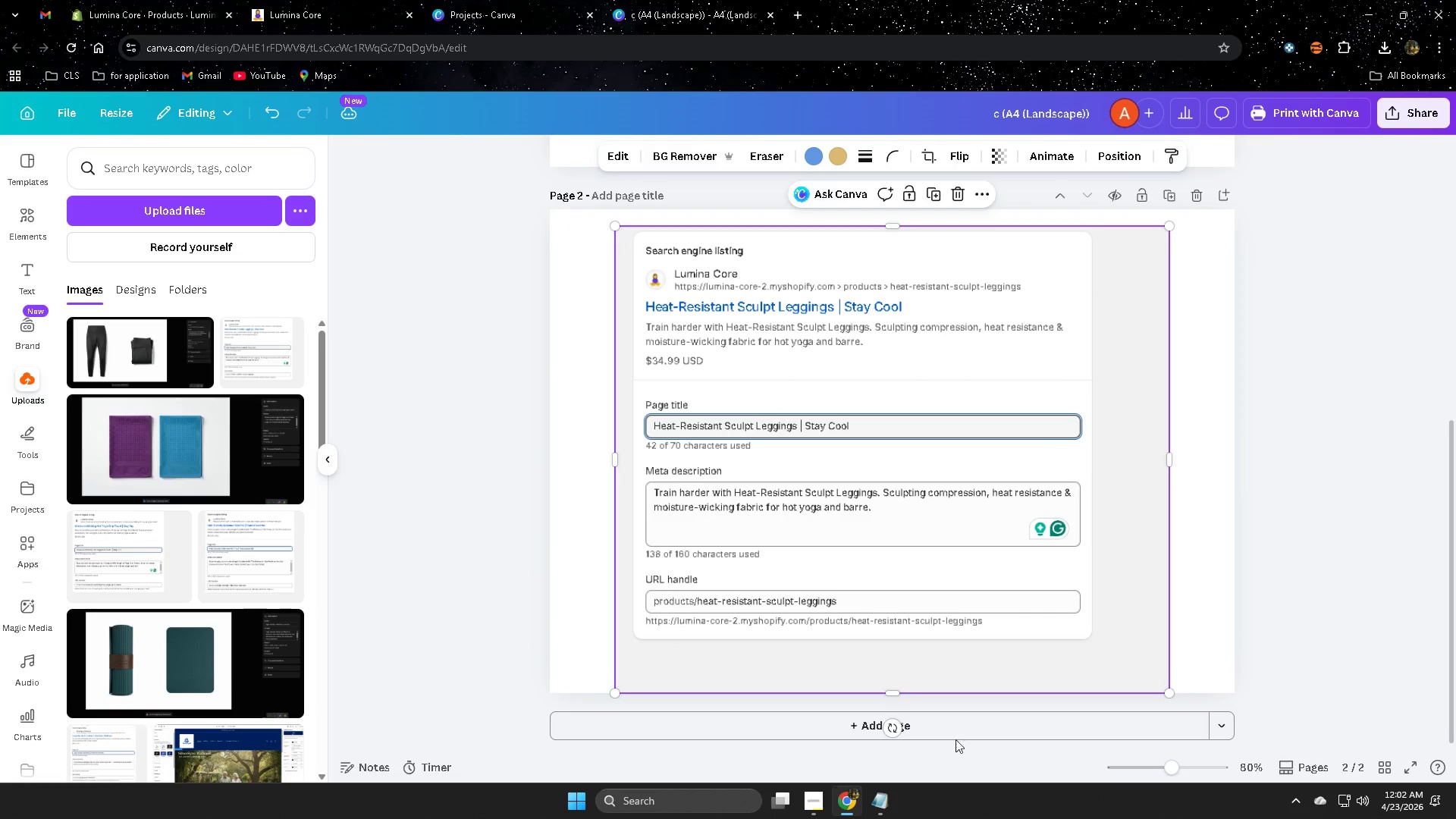 
left_click([965, 731])
 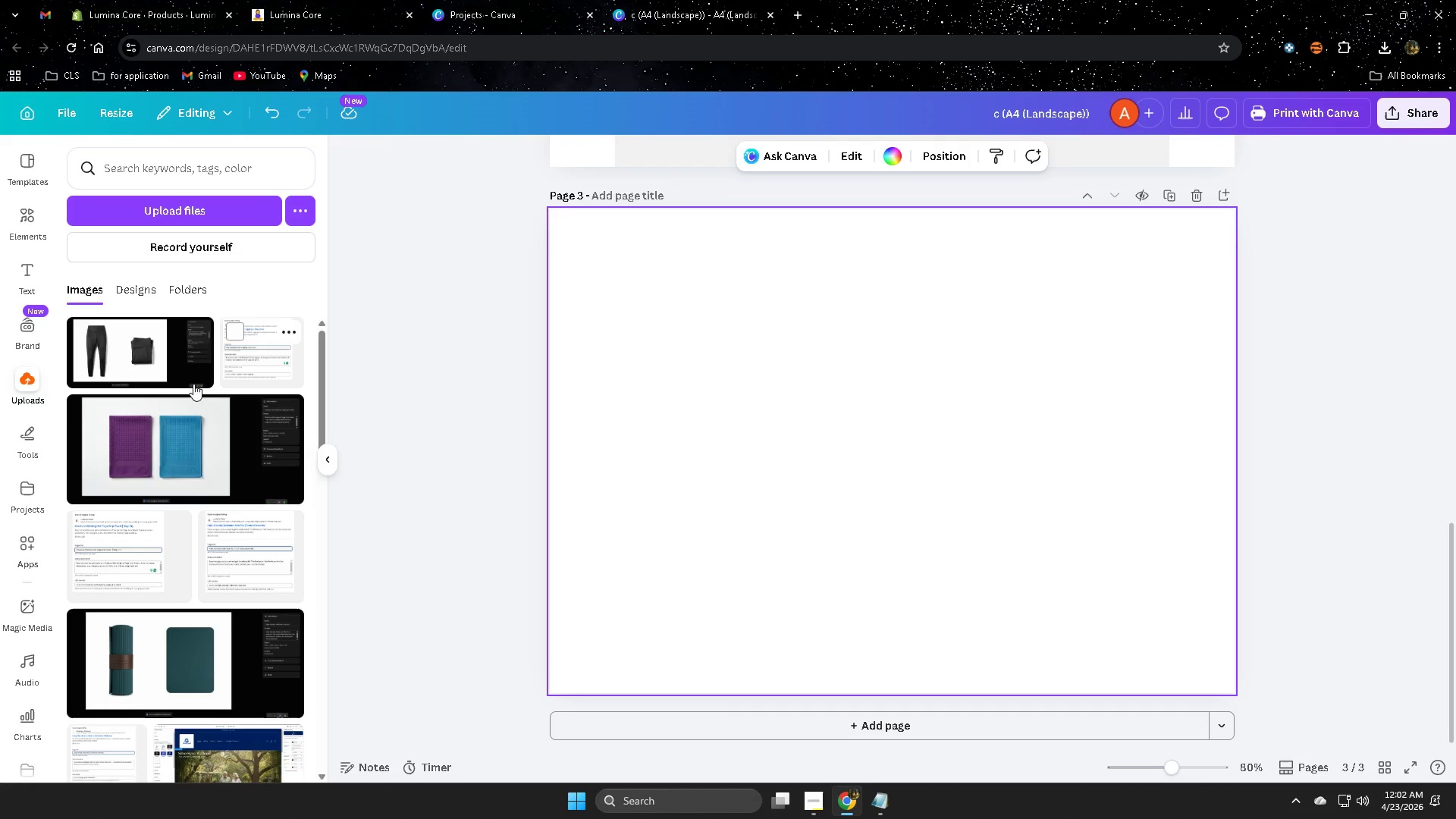 
left_click([153, 429])
 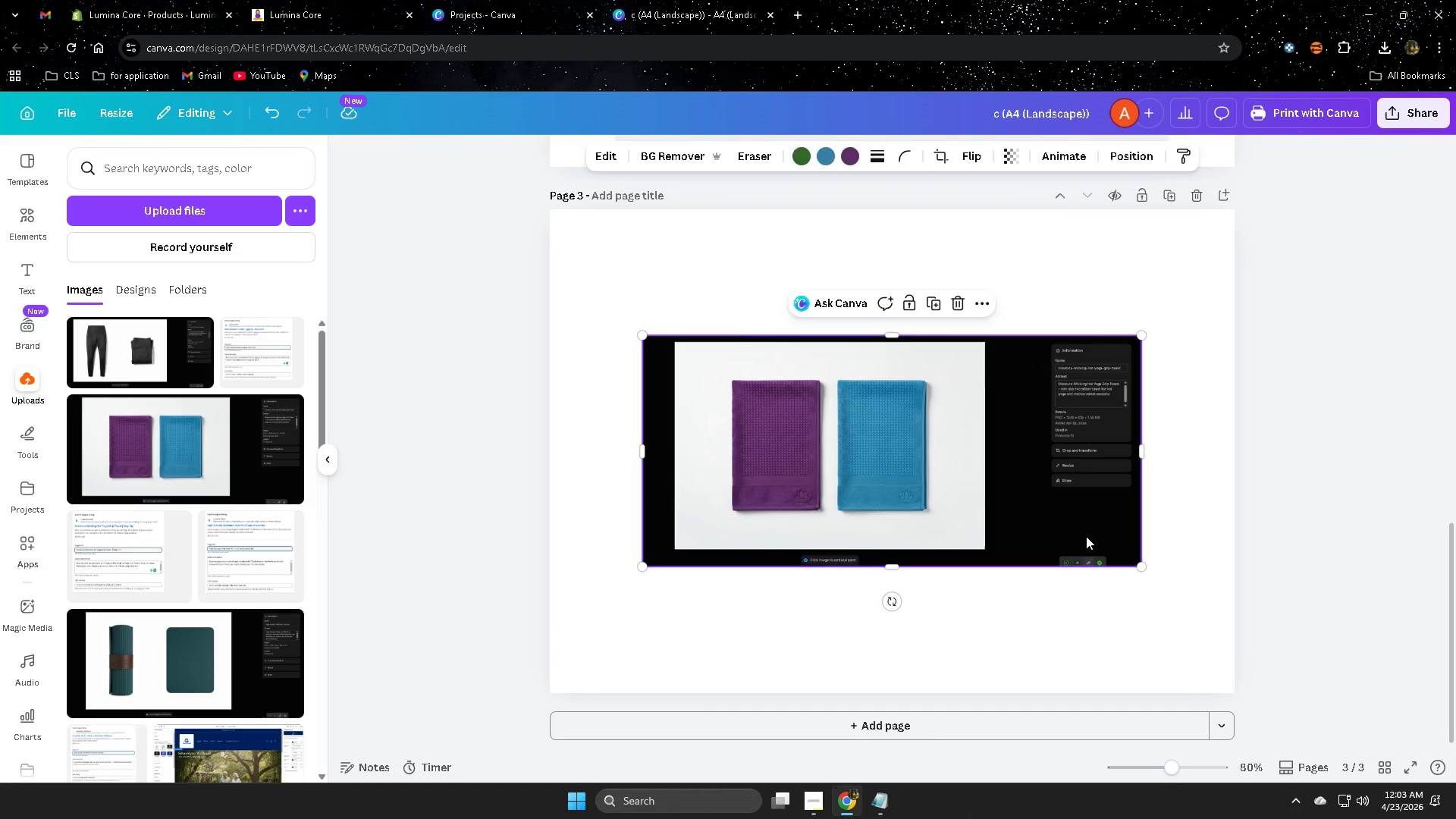 
left_click_drag(start_coordinate=[991, 500], to_coordinate=[897, 397])
 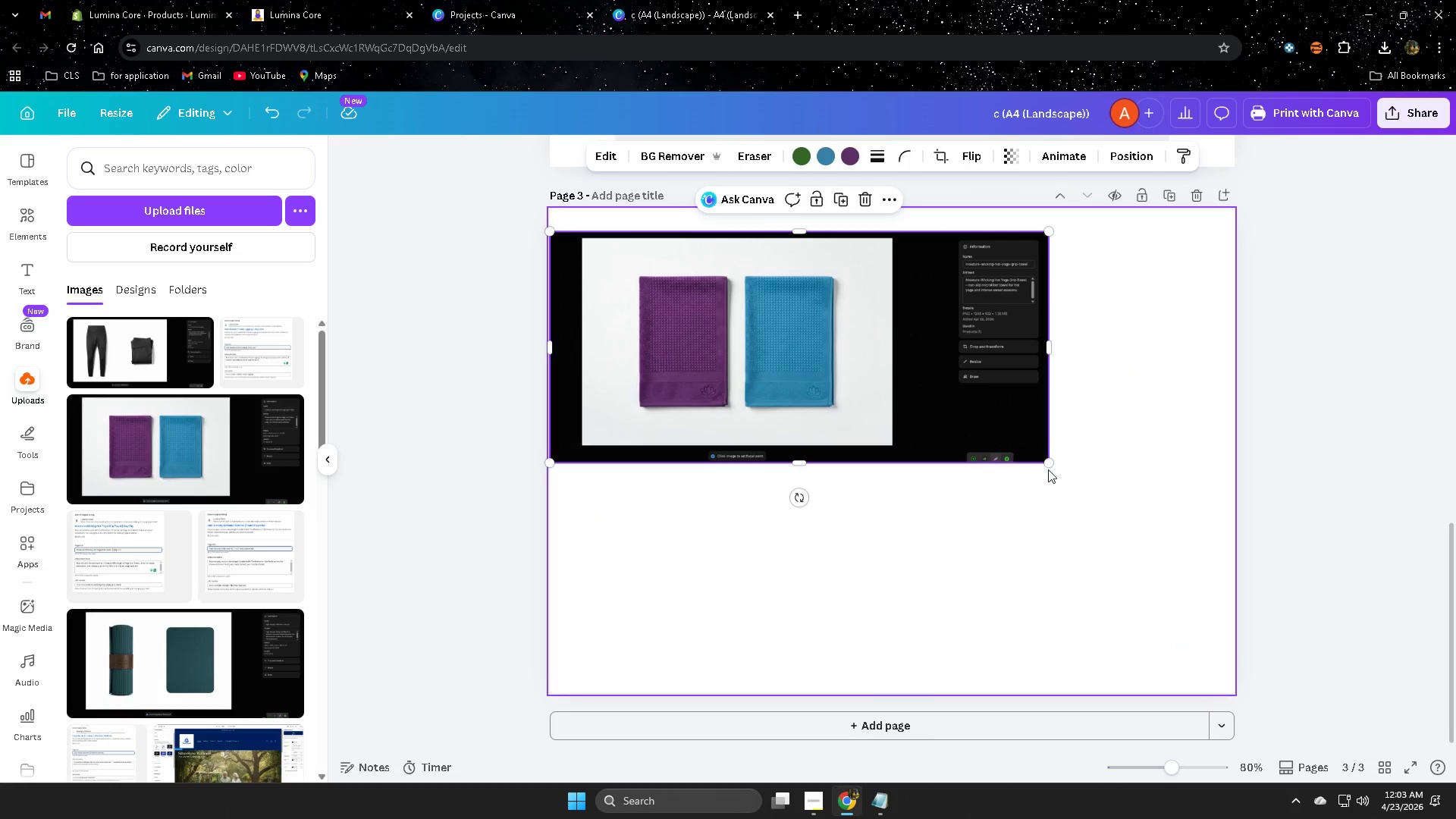 
left_click_drag(start_coordinate=[1048, 463], to_coordinate=[1210, 582])
 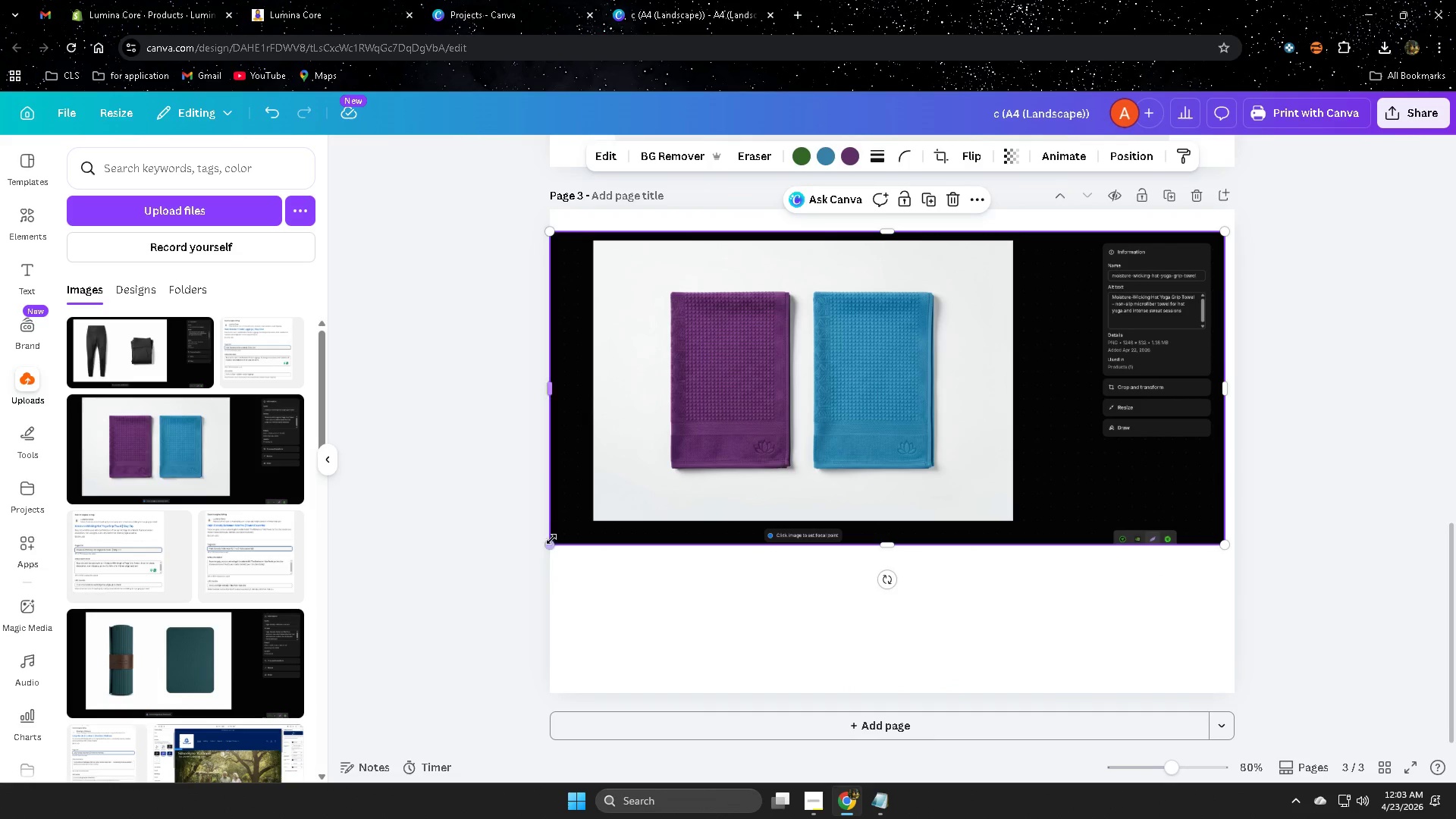 
left_click_drag(start_coordinate=[549, 545], to_coordinate=[419, 617])
 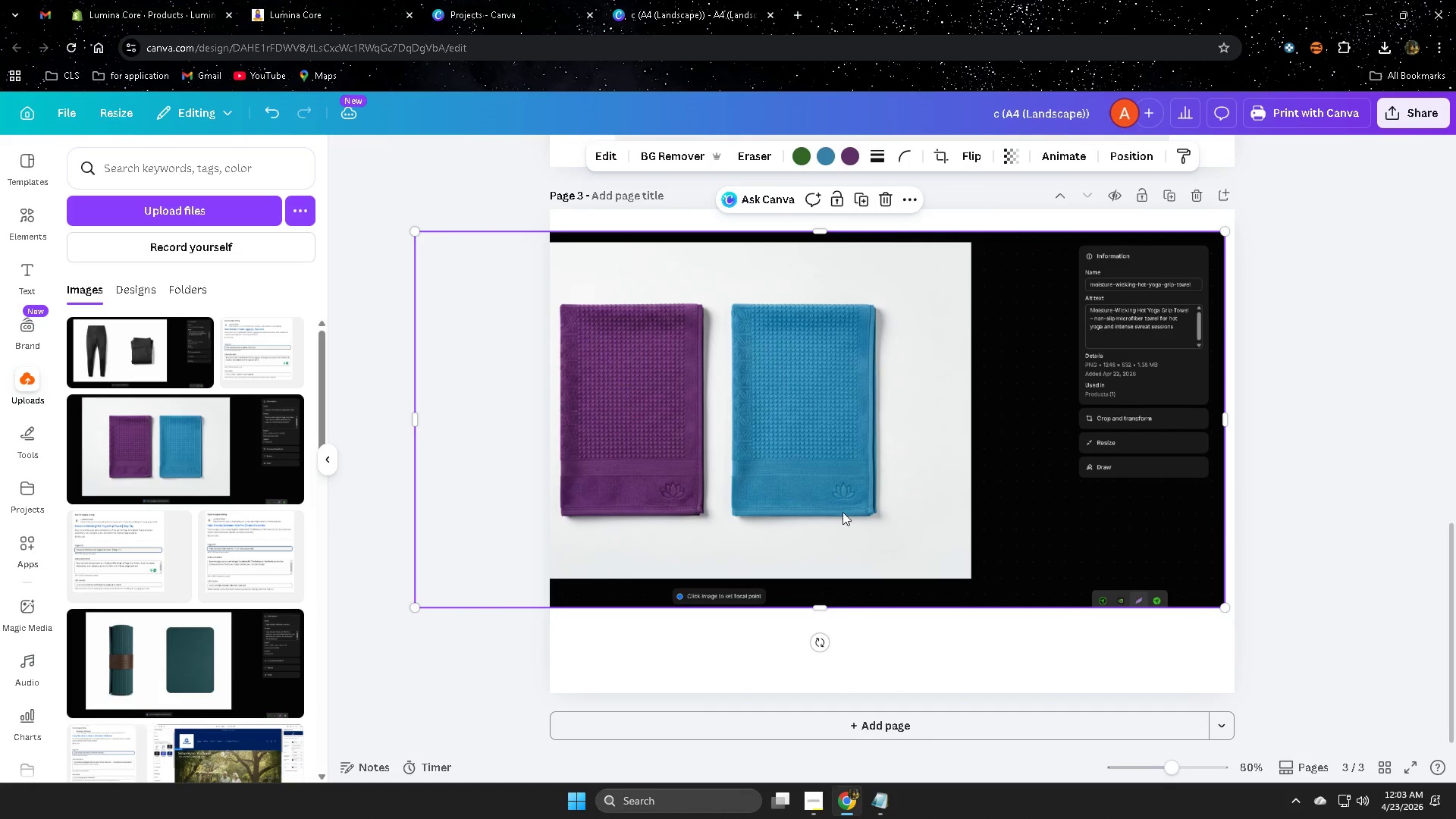 
left_click_drag(start_coordinate=[844, 507], to_coordinate=[845, 536])
 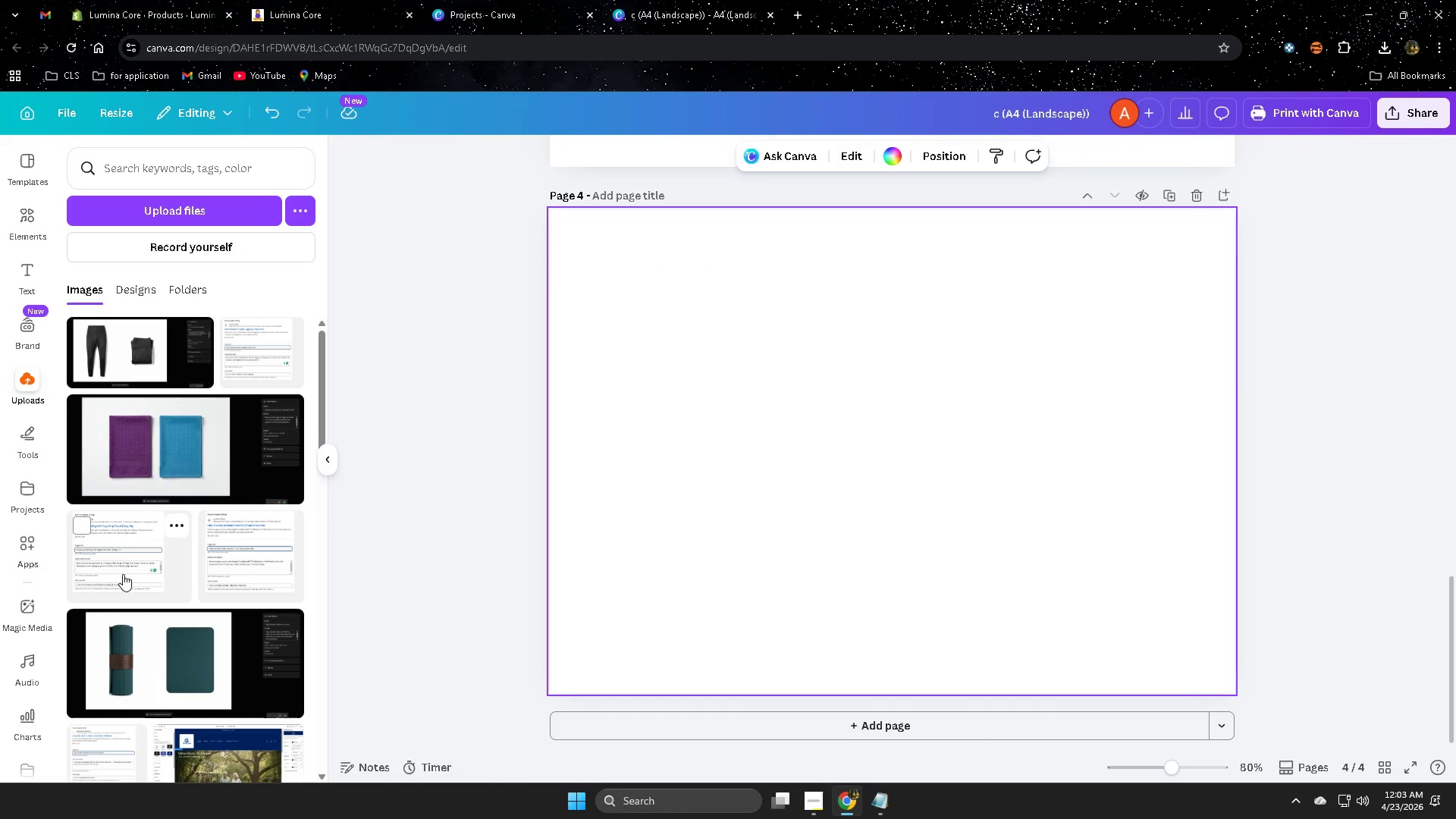 
left_click_drag(start_coordinate=[902, 493], to_coordinate=[758, 405])
 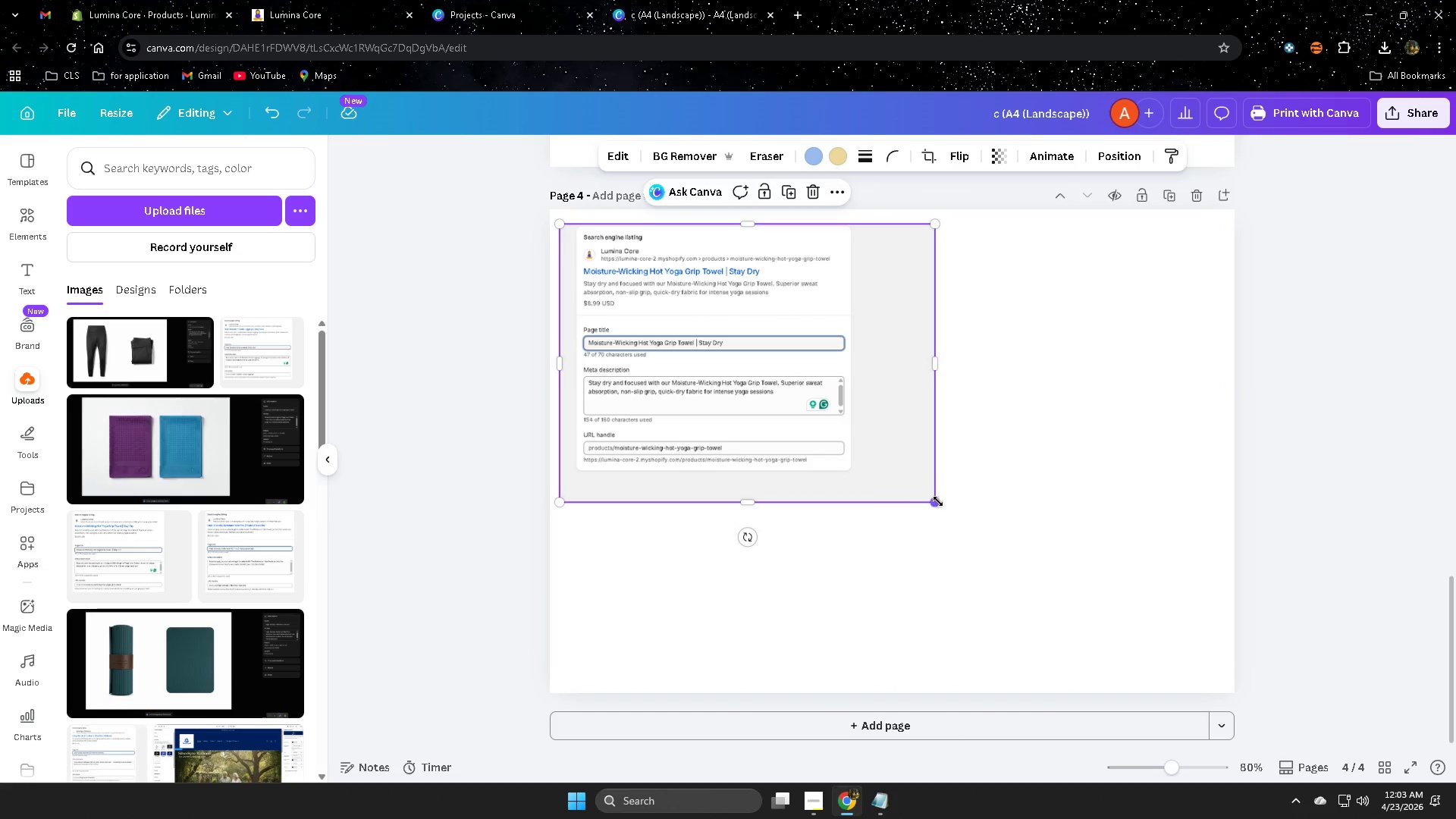 
left_click_drag(start_coordinate=[937, 502], to_coordinate=[1198, 661])
 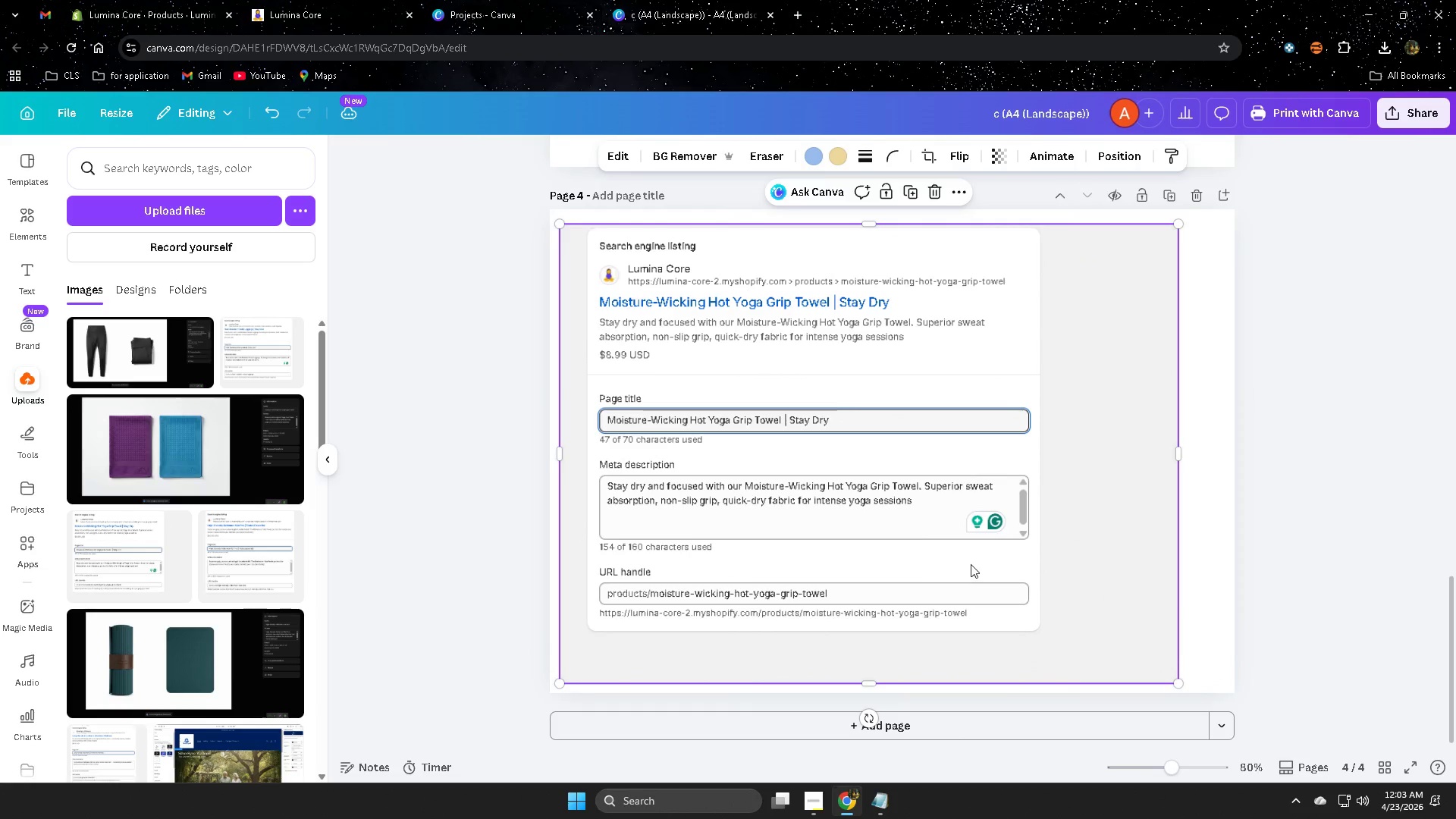 
left_click_drag(start_coordinate=[971, 564], to_coordinate=[1009, 567])
 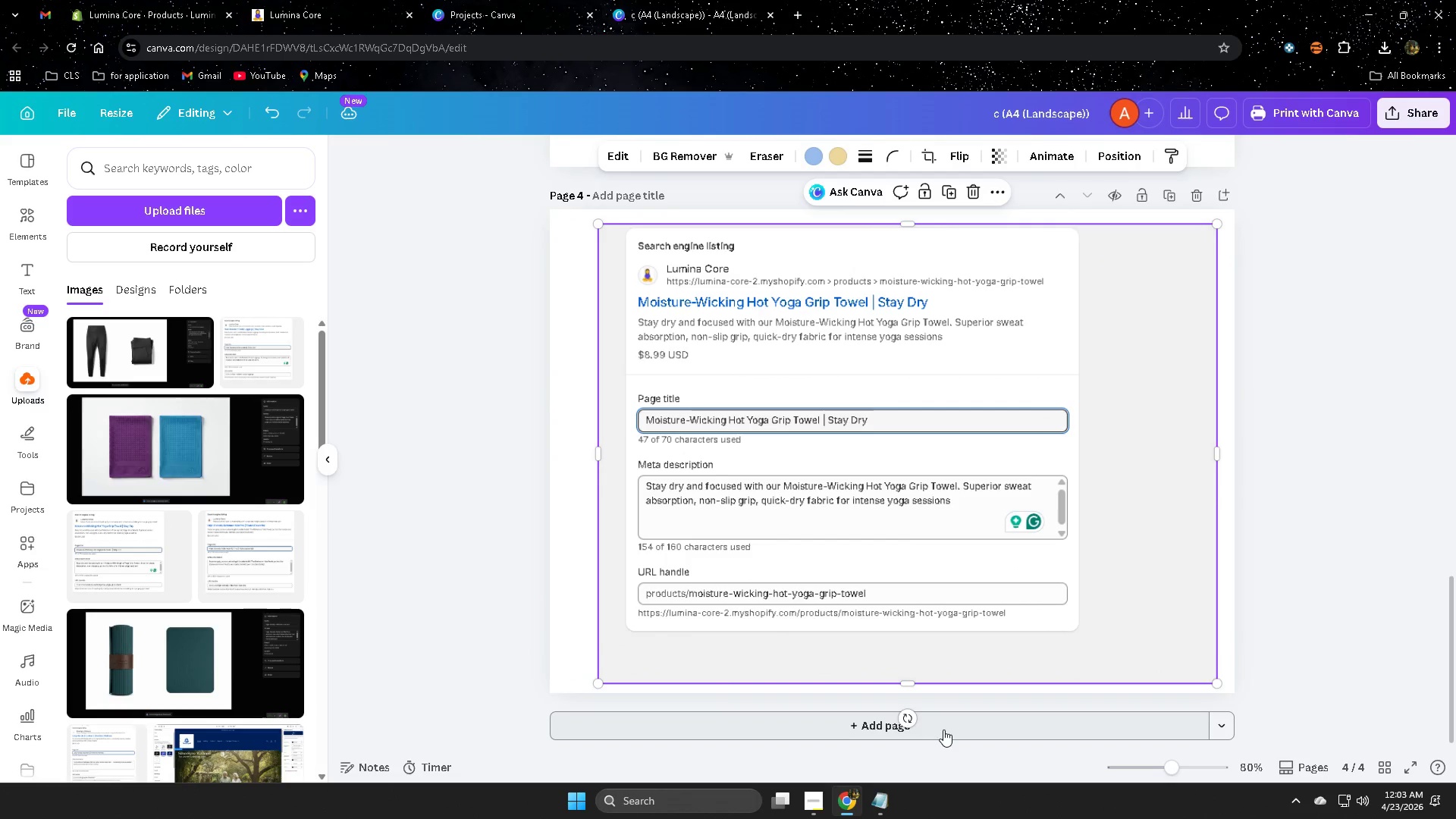 
left_click([943, 730])
 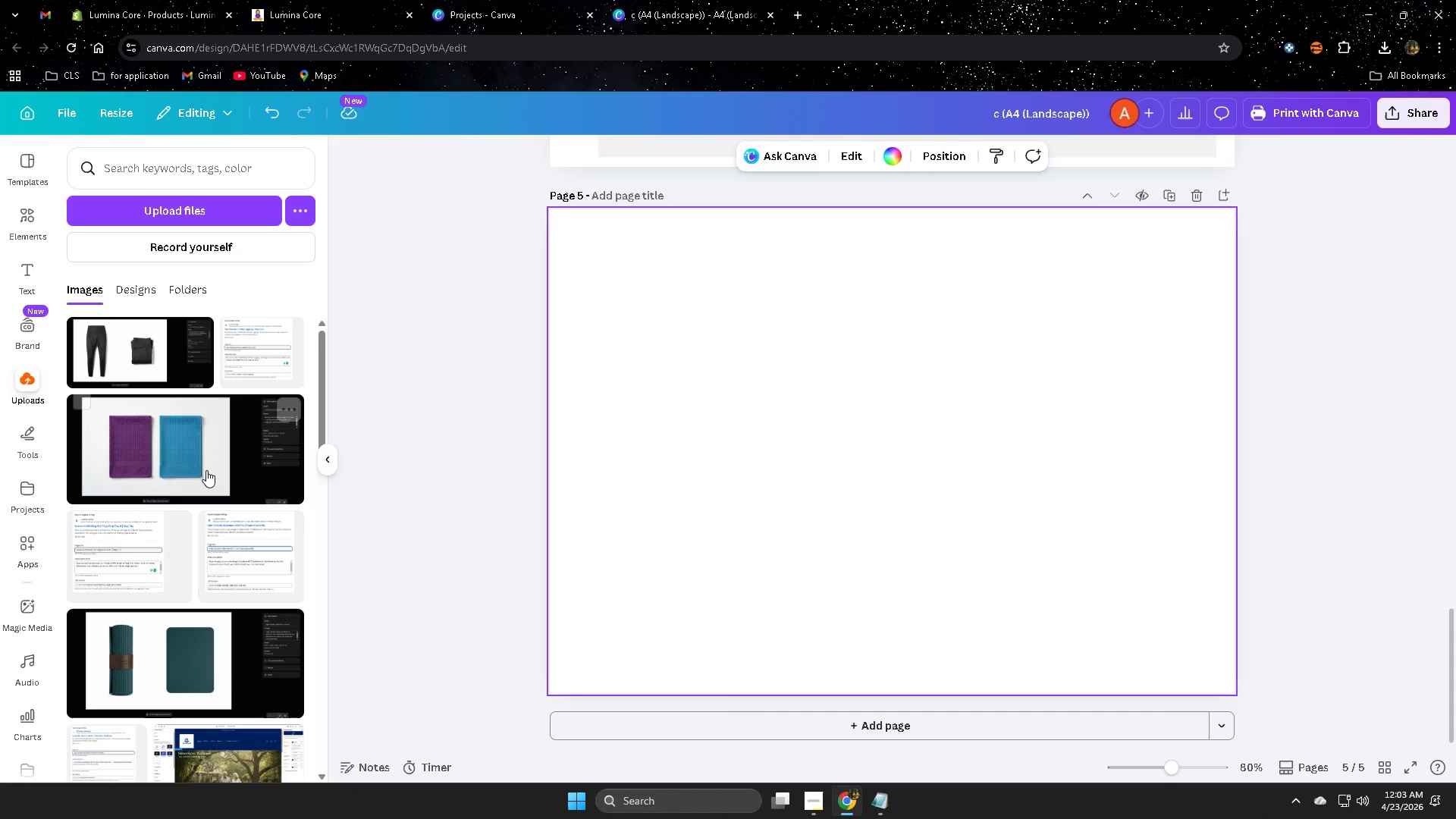 
wait(5.62)
 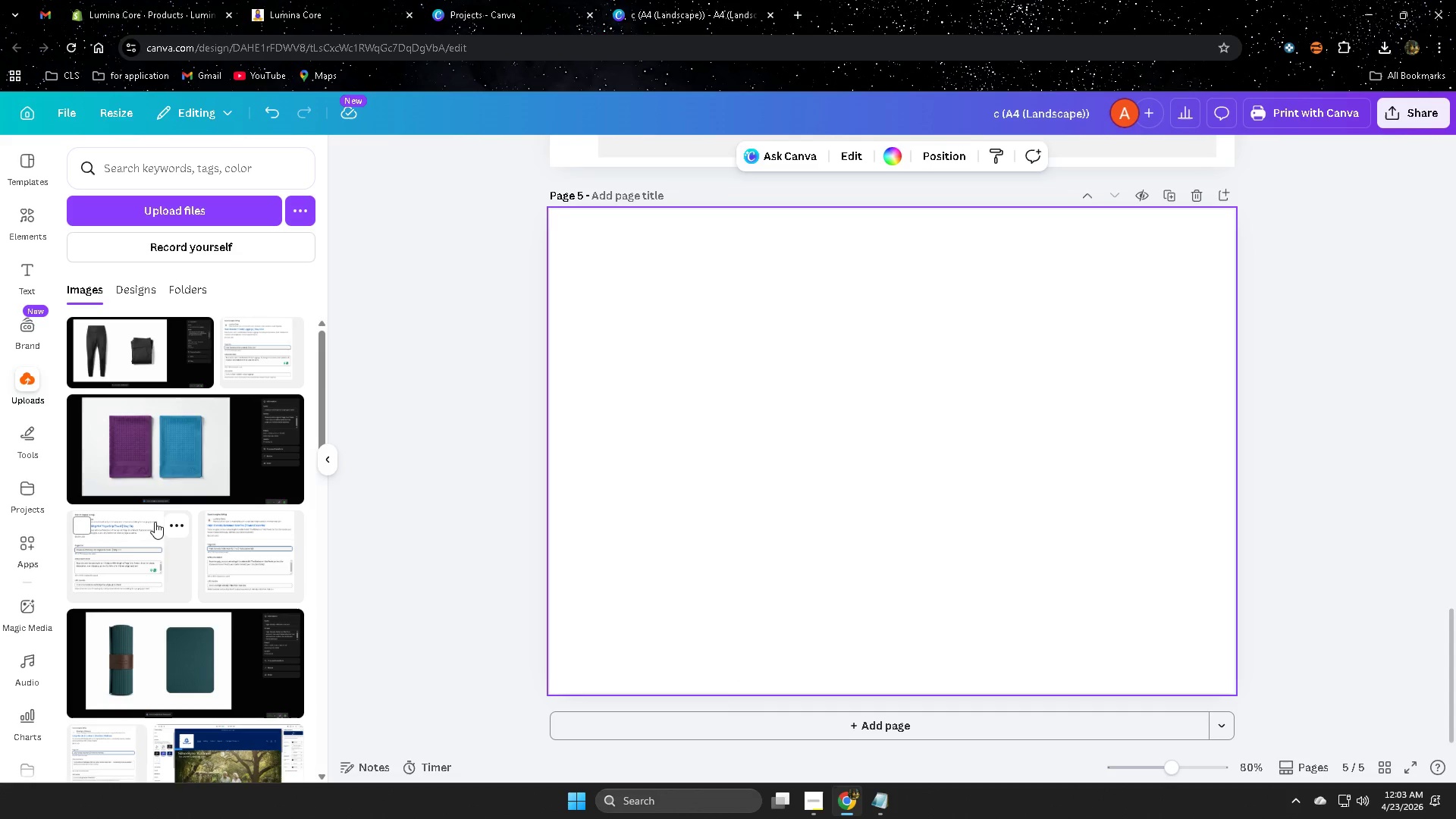 
scroll: coordinate [739, 517], scroll_direction: down, amount: 3.0
 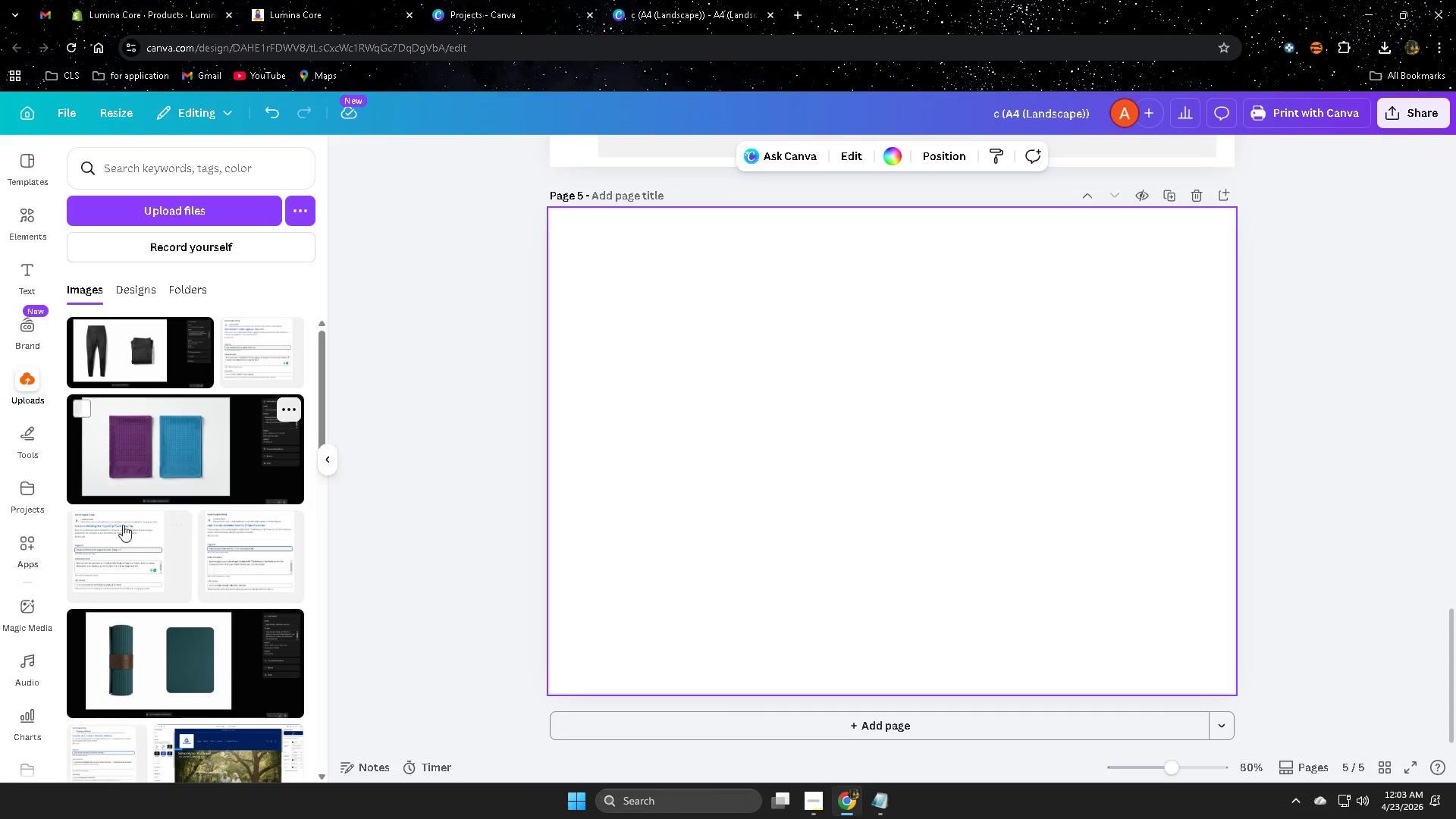 
left_click([269, 574])
 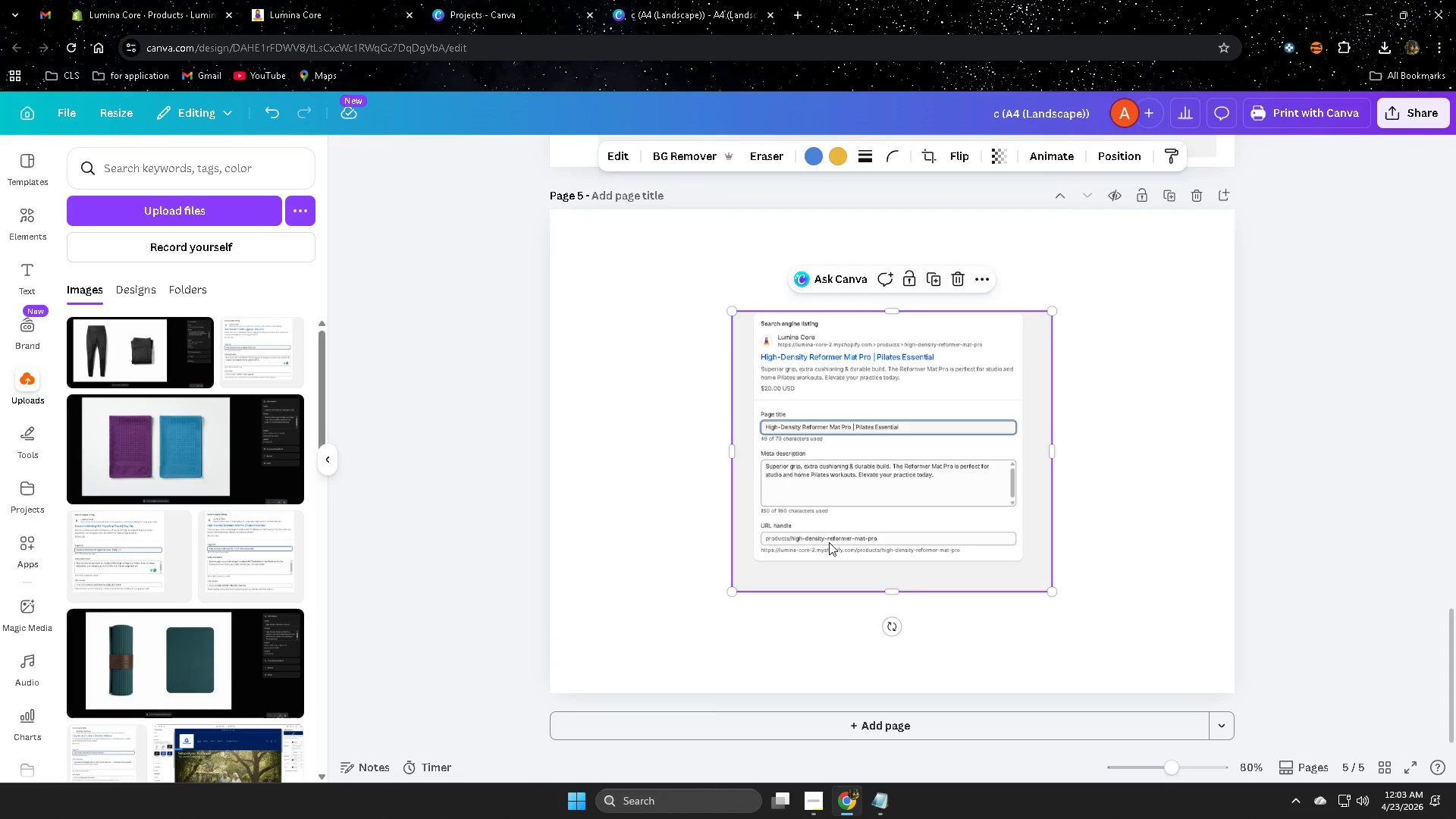 
left_click_drag(start_coordinate=[839, 537], to_coordinate=[675, 451])
 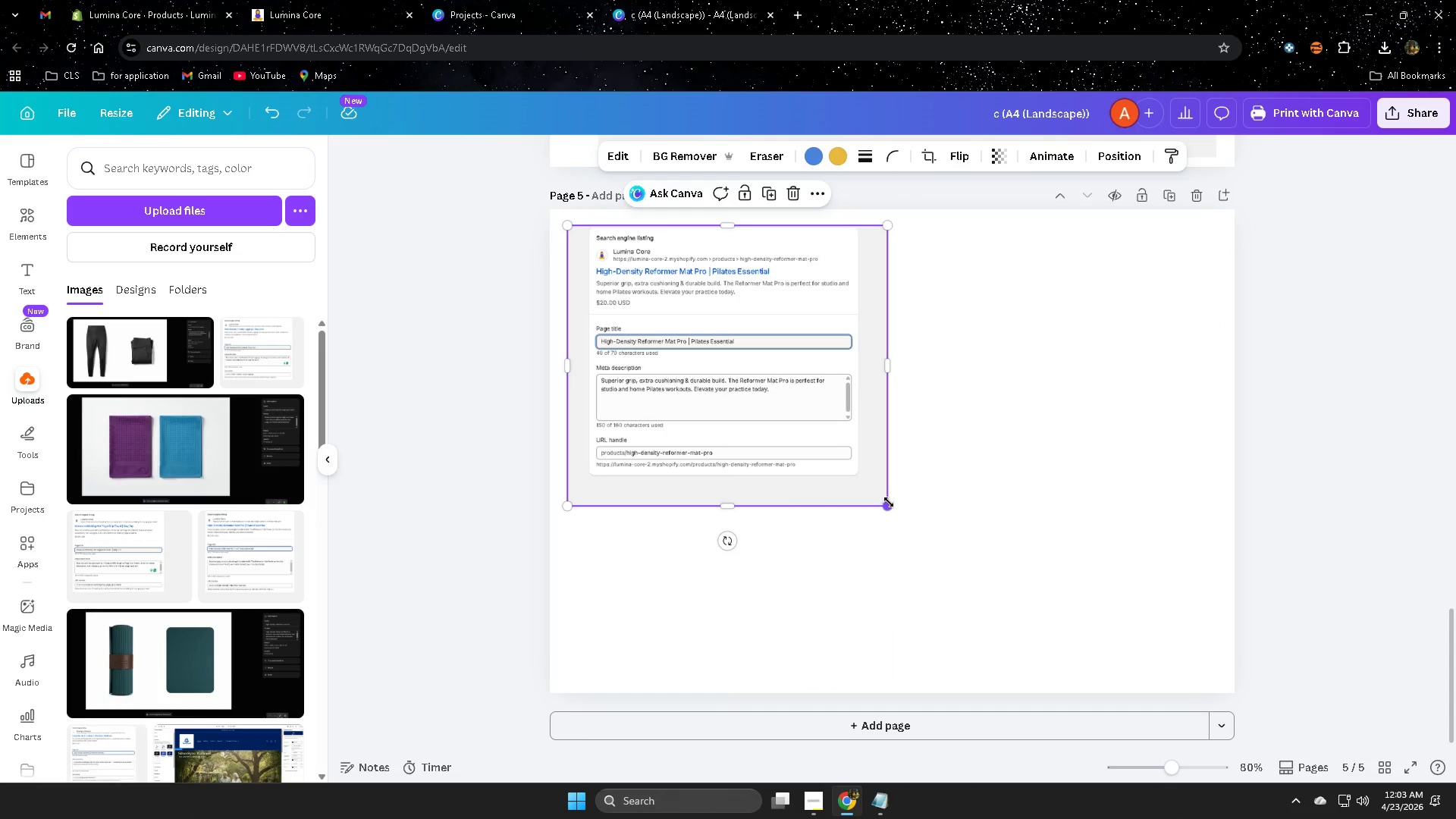 
left_click_drag(start_coordinate=[886, 504], to_coordinate=[1168, 609])
 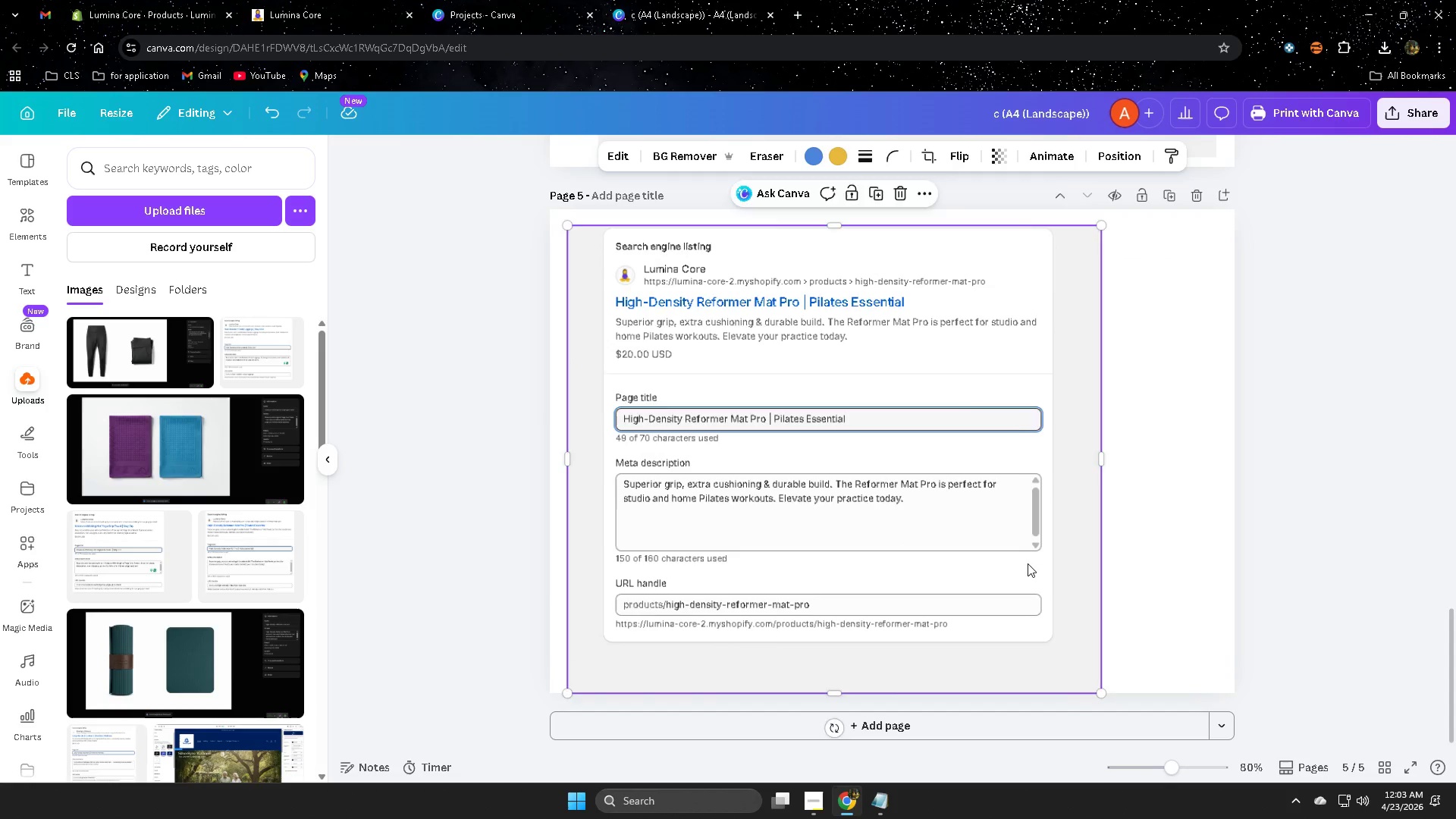 
left_click_drag(start_coordinate=[1028, 563], to_coordinate=[1078, 563])
 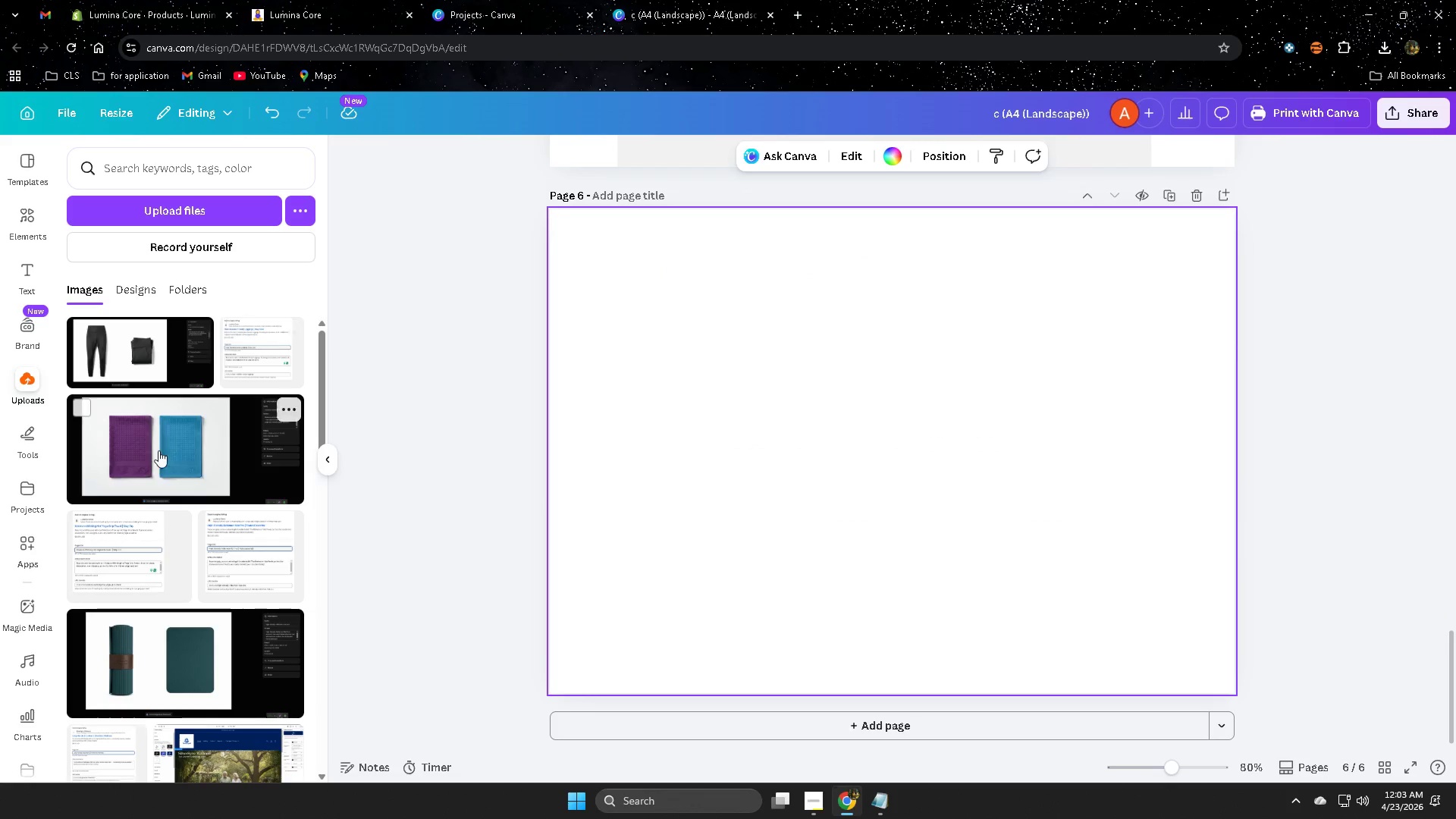 
wait(7.3)
 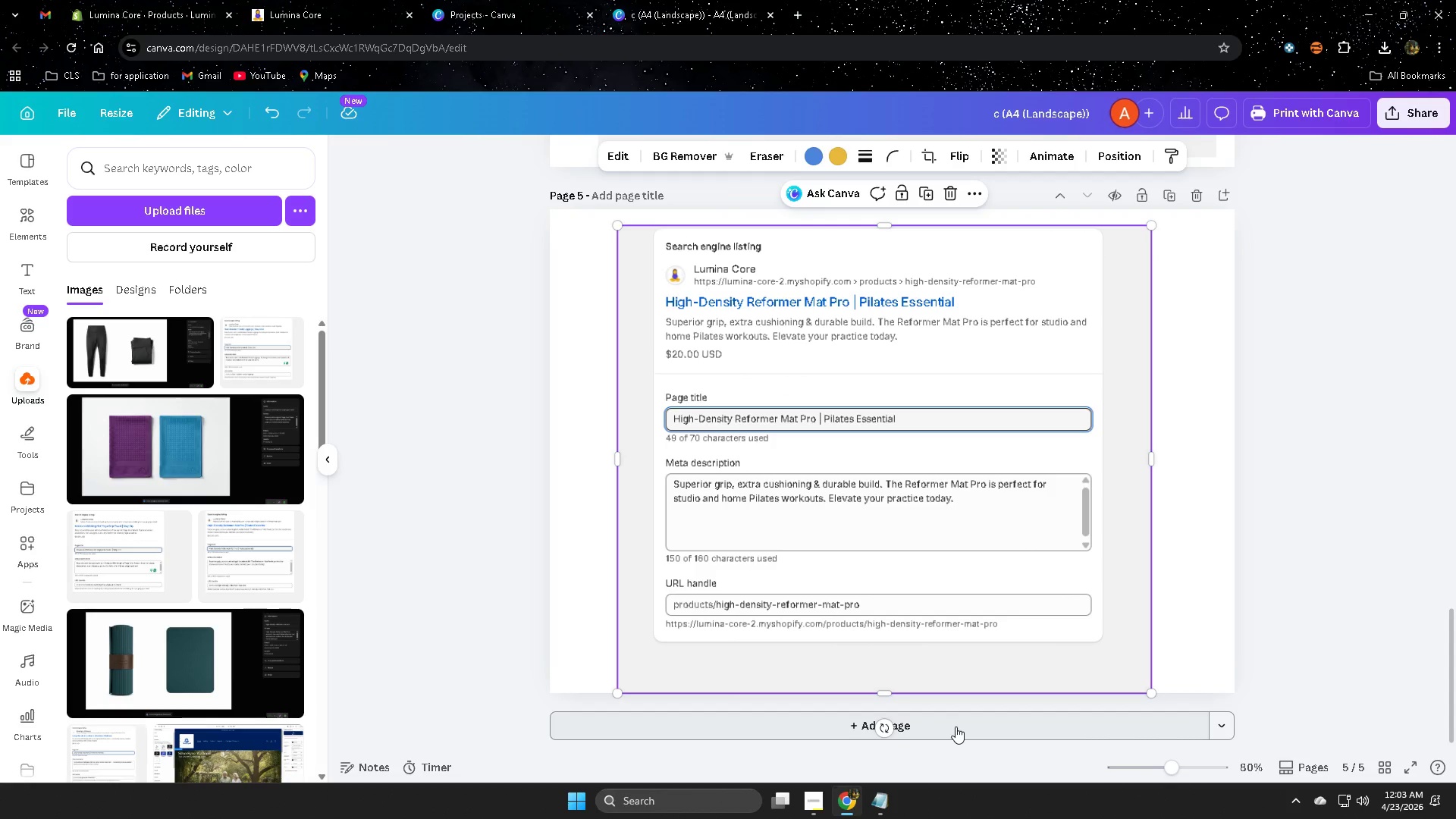 
left_click_drag(start_coordinate=[917, 516], to_coordinate=[835, 400])
 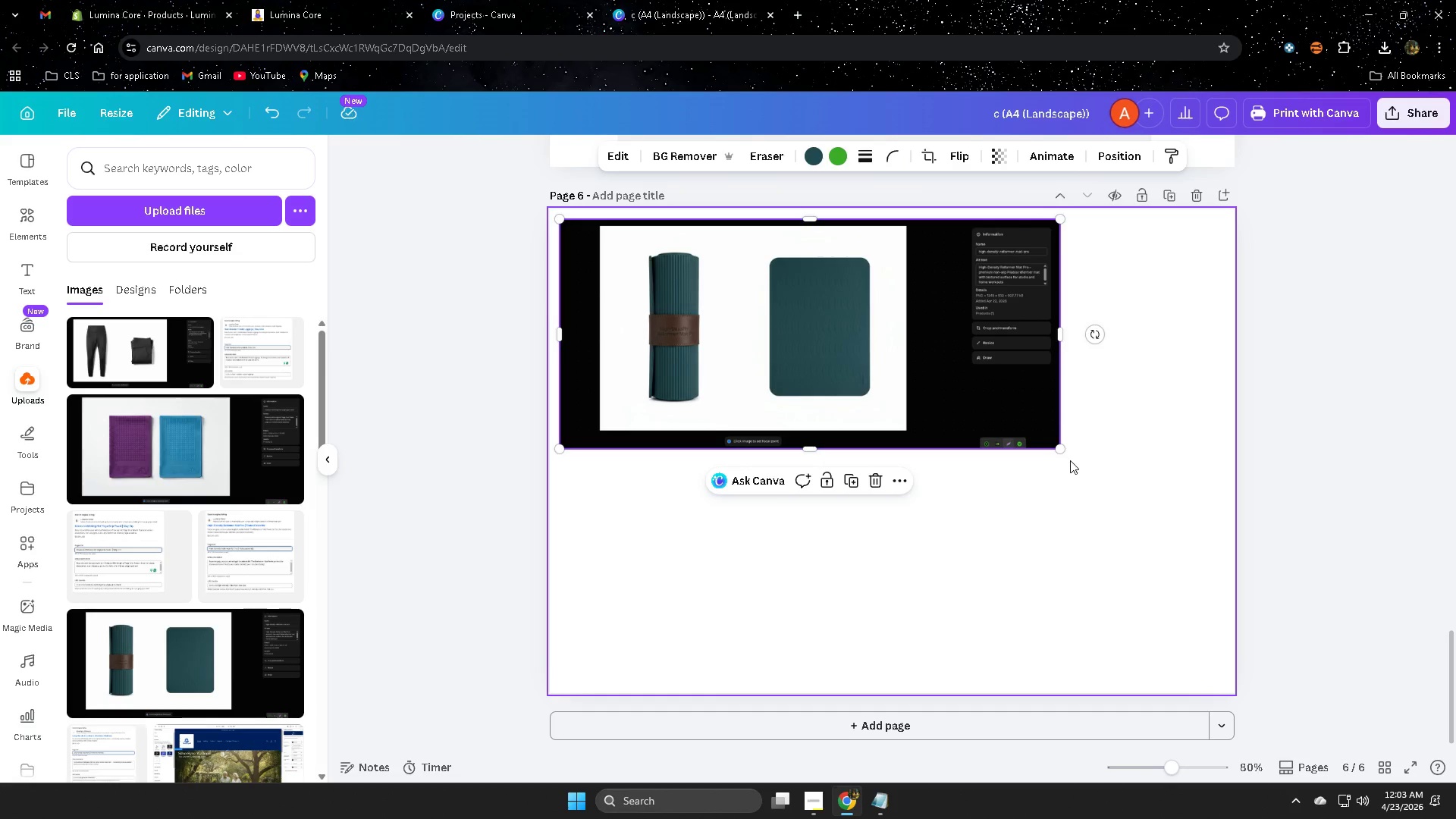 
left_click_drag(start_coordinate=[1057, 448], to_coordinate=[1197, 610])
 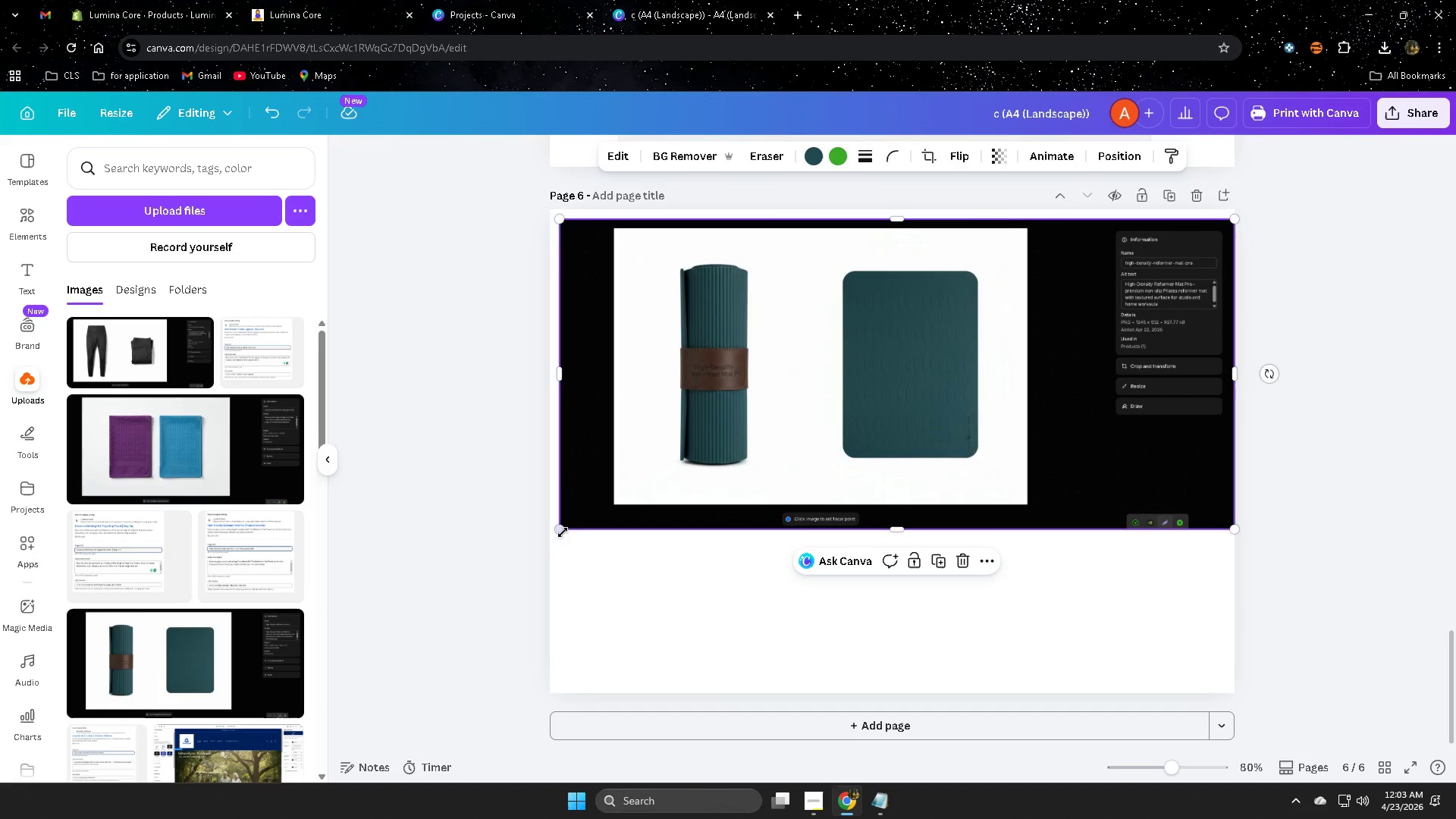 
left_click_drag(start_coordinate=[560, 526], to_coordinate=[470, 673])
 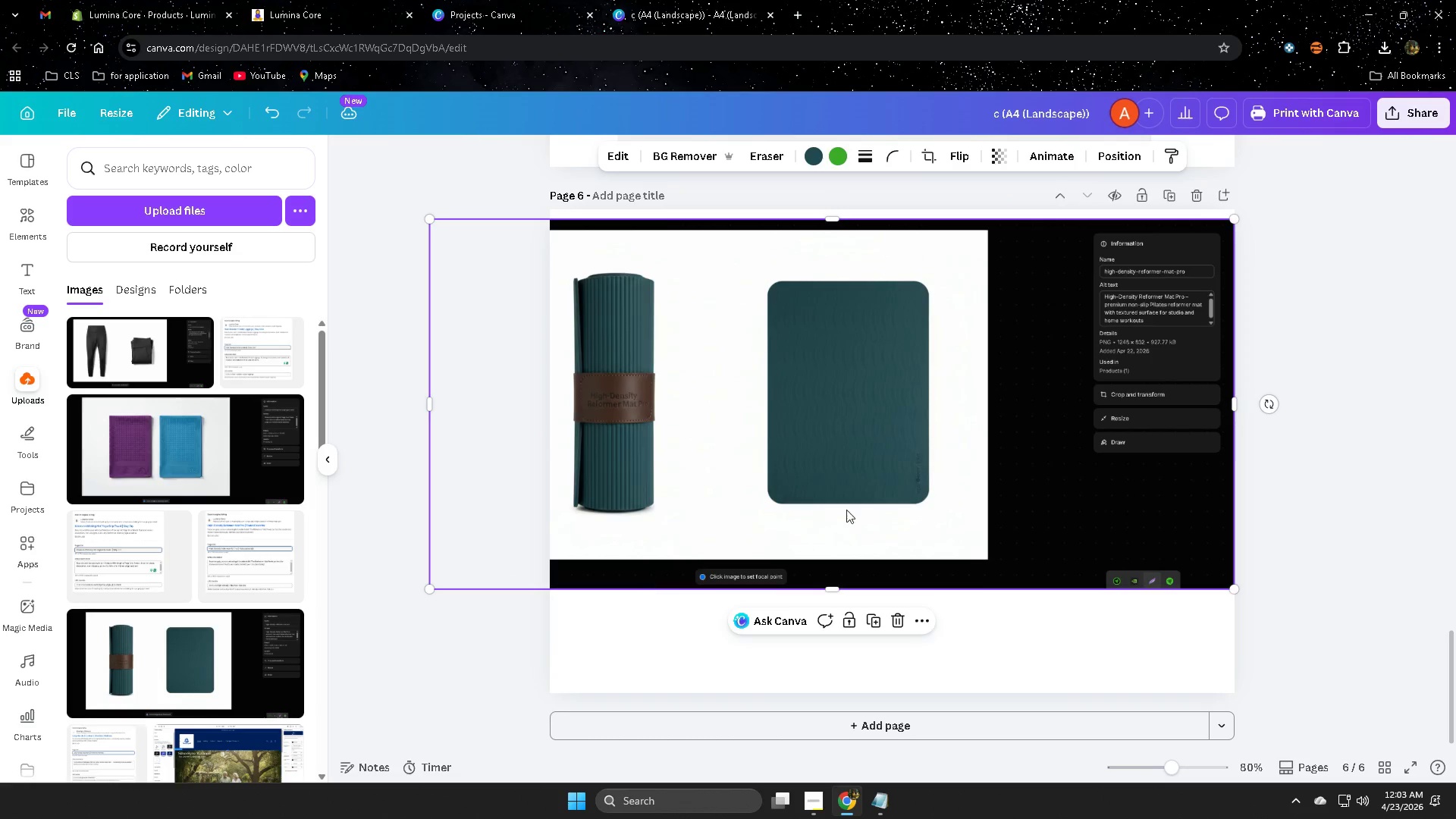 
left_click_drag(start_coordinate=[868, 497], to_coordinate=[874, 560])
 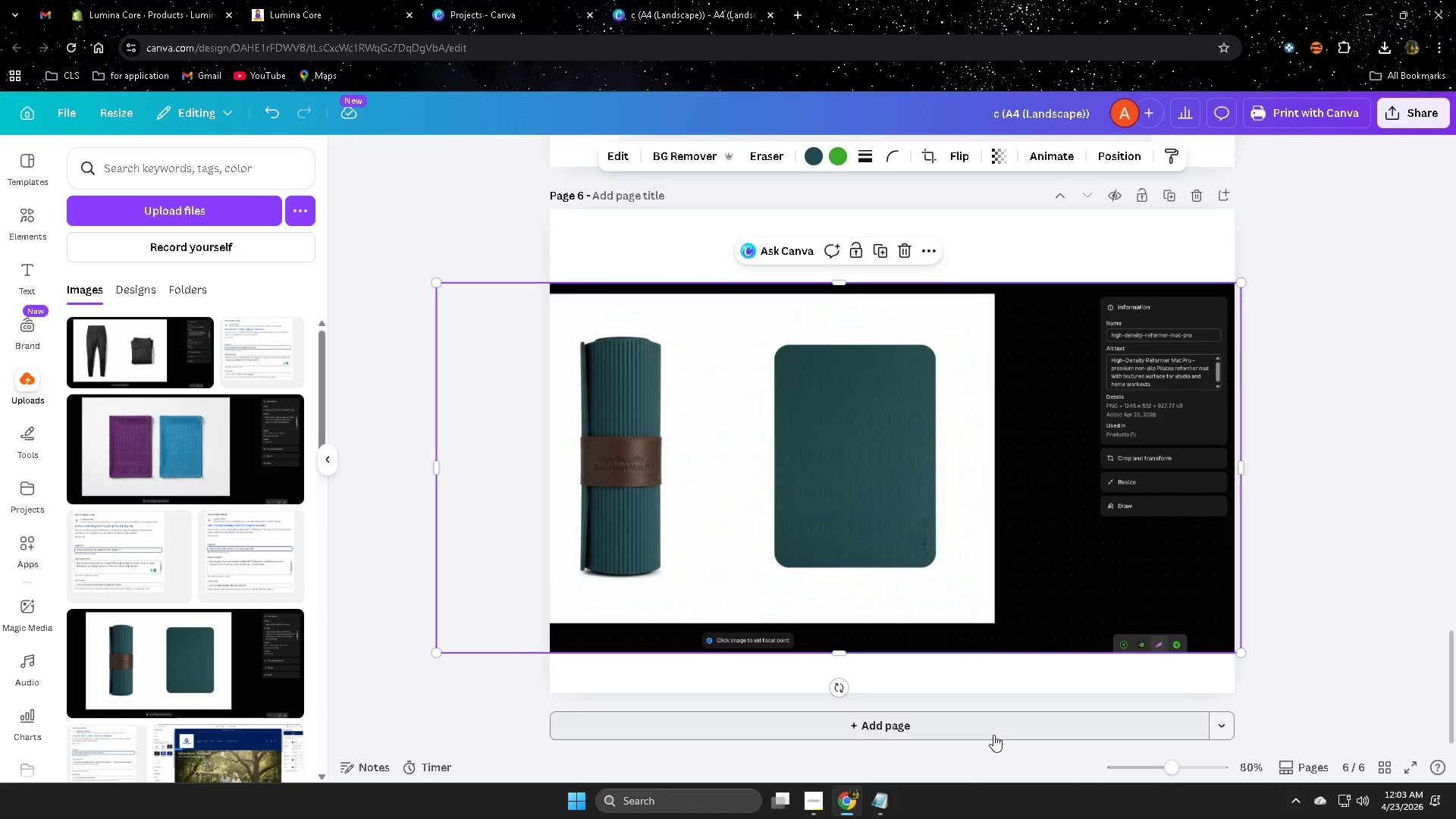 
left_click([992, 731])
 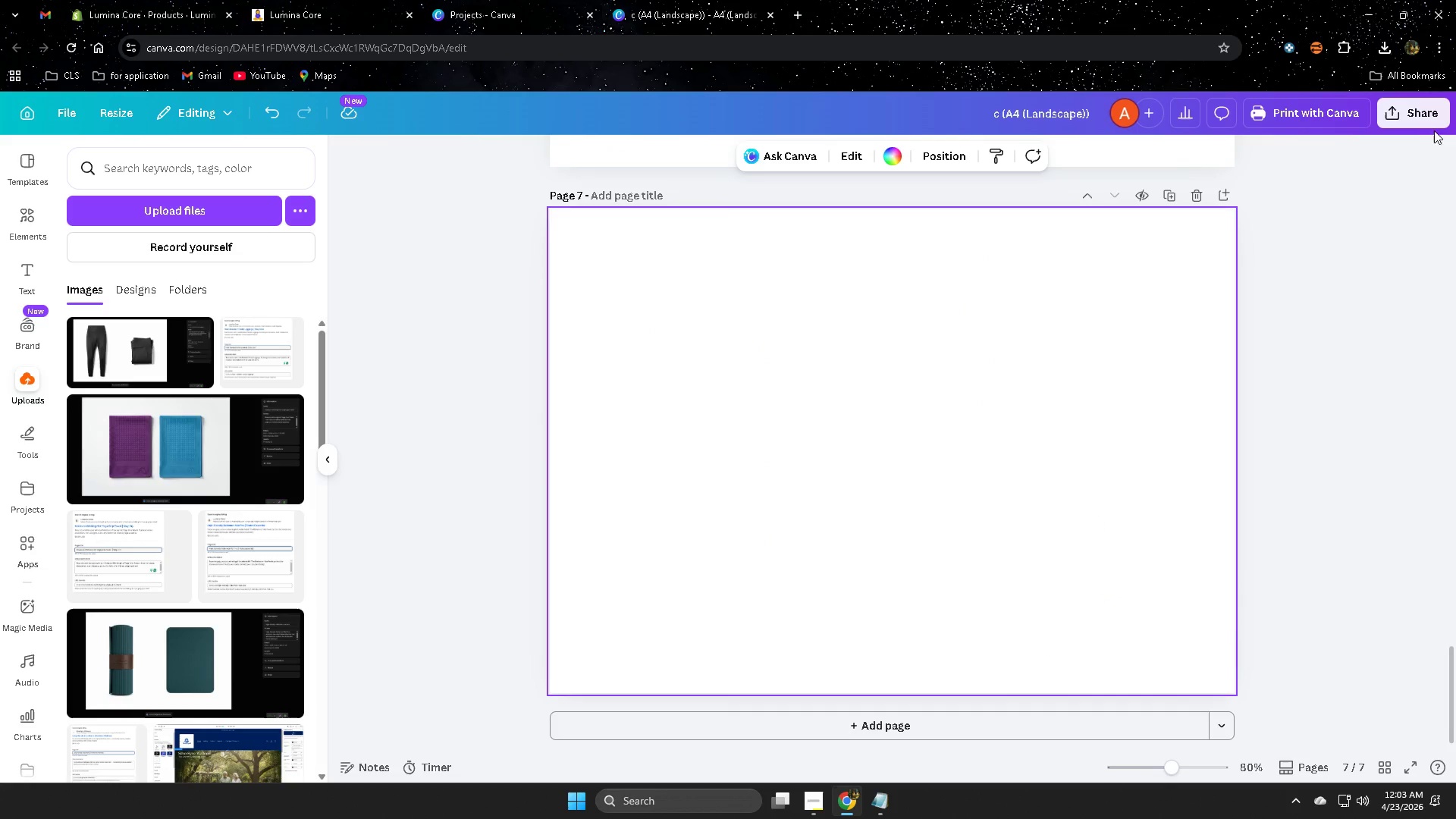 
left_click([1417, 116])
 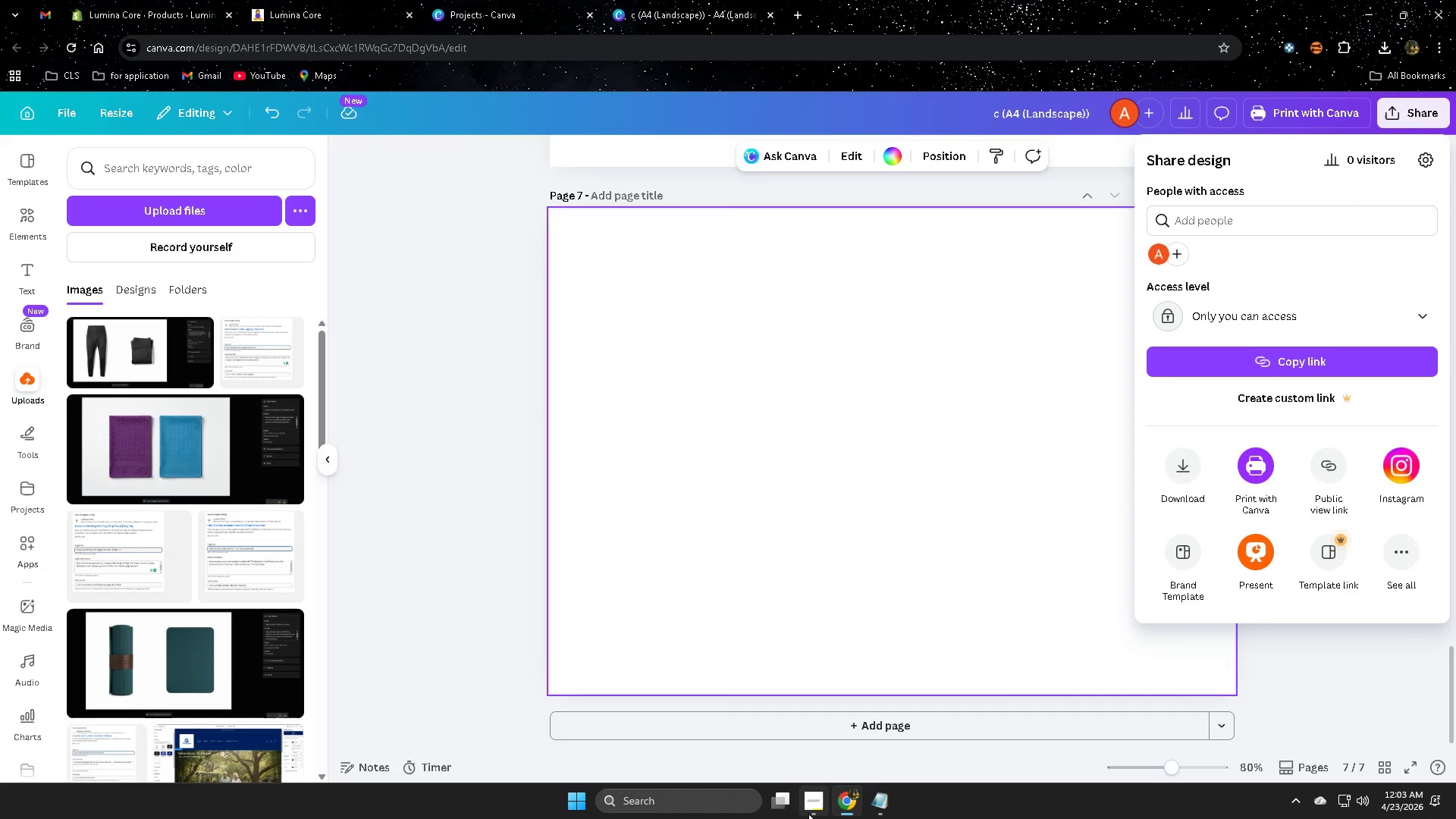 
left_click([790, 749])